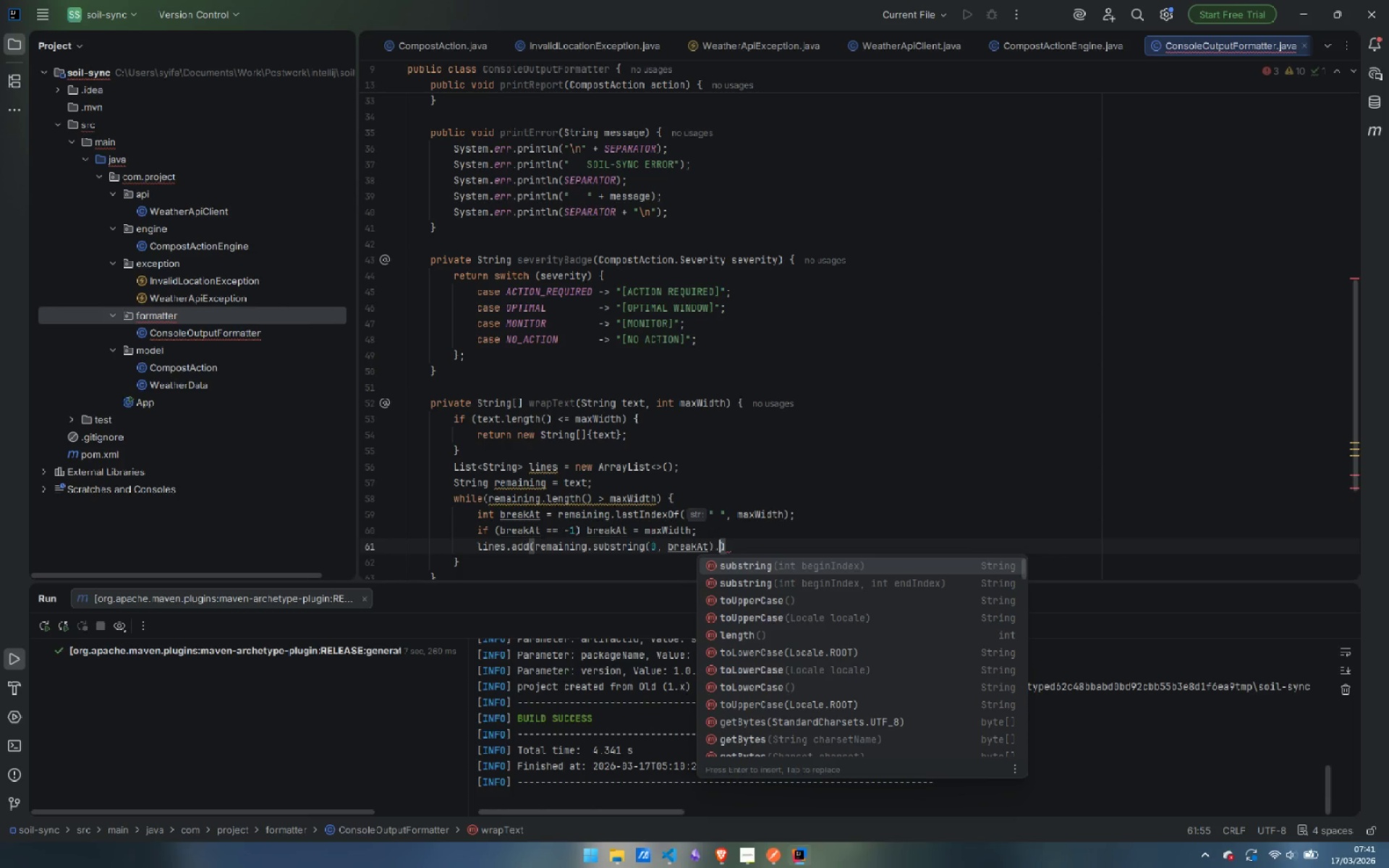 
type(tr)
 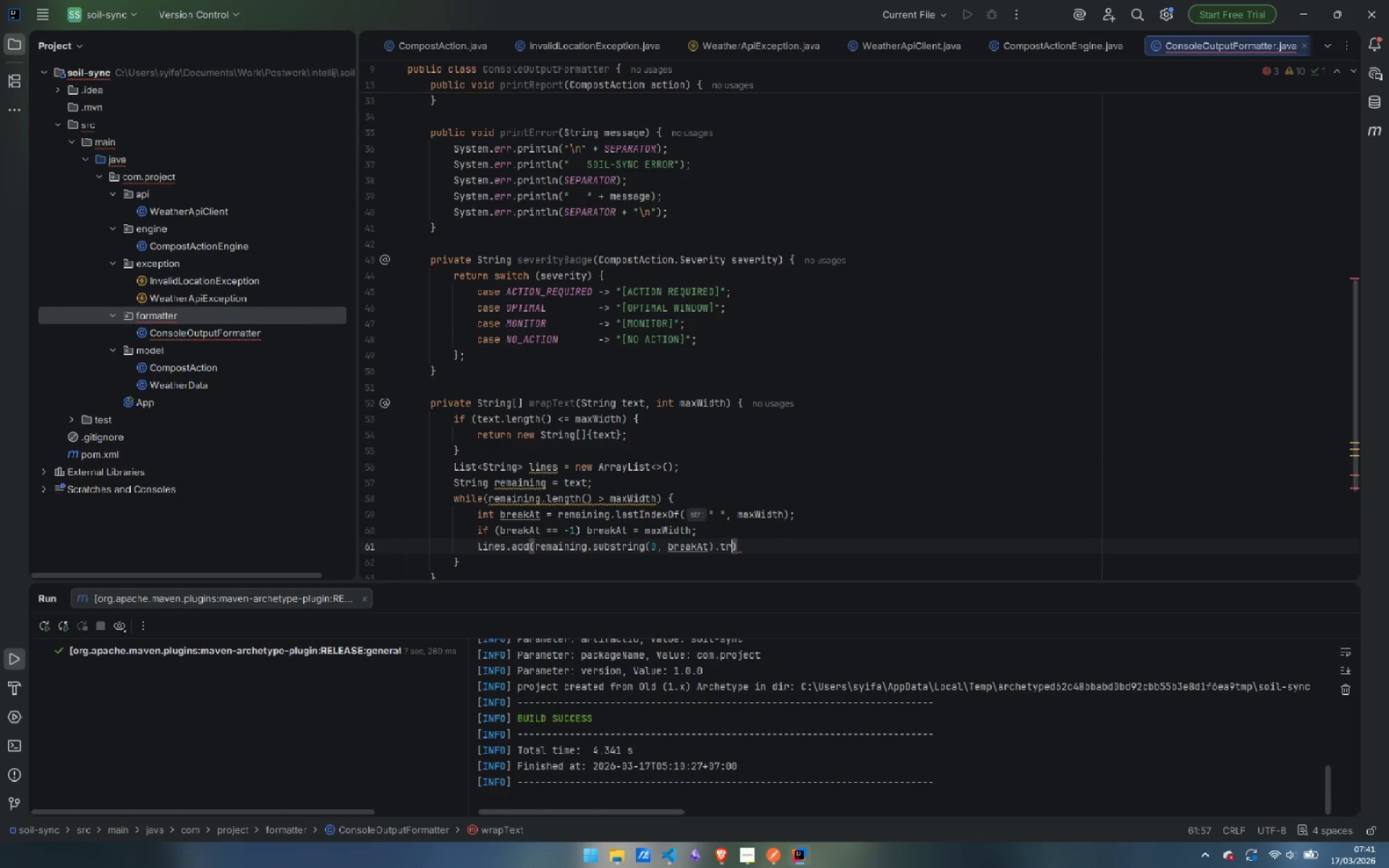 
key(Enter)
 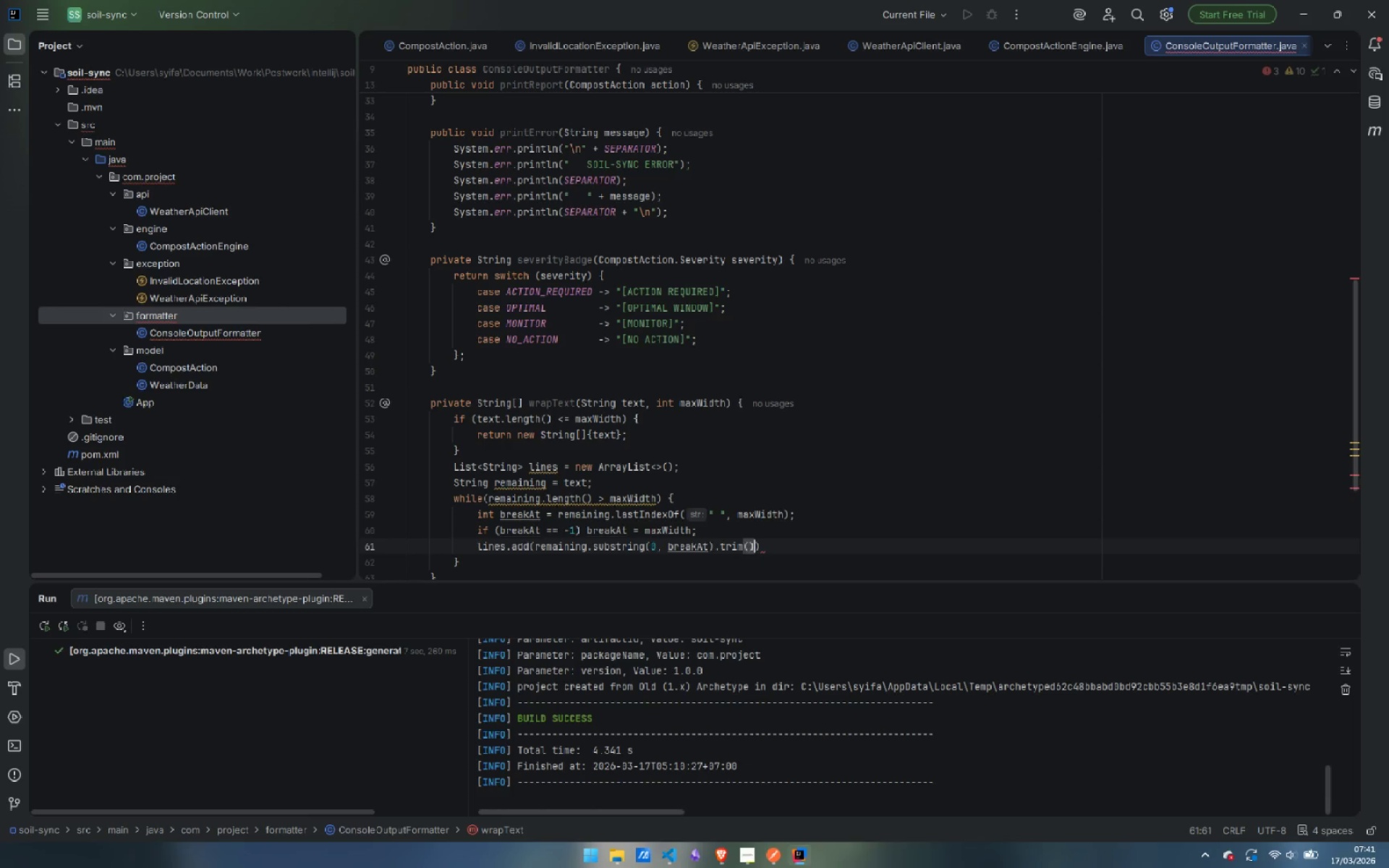 
key(ArrowRight)
 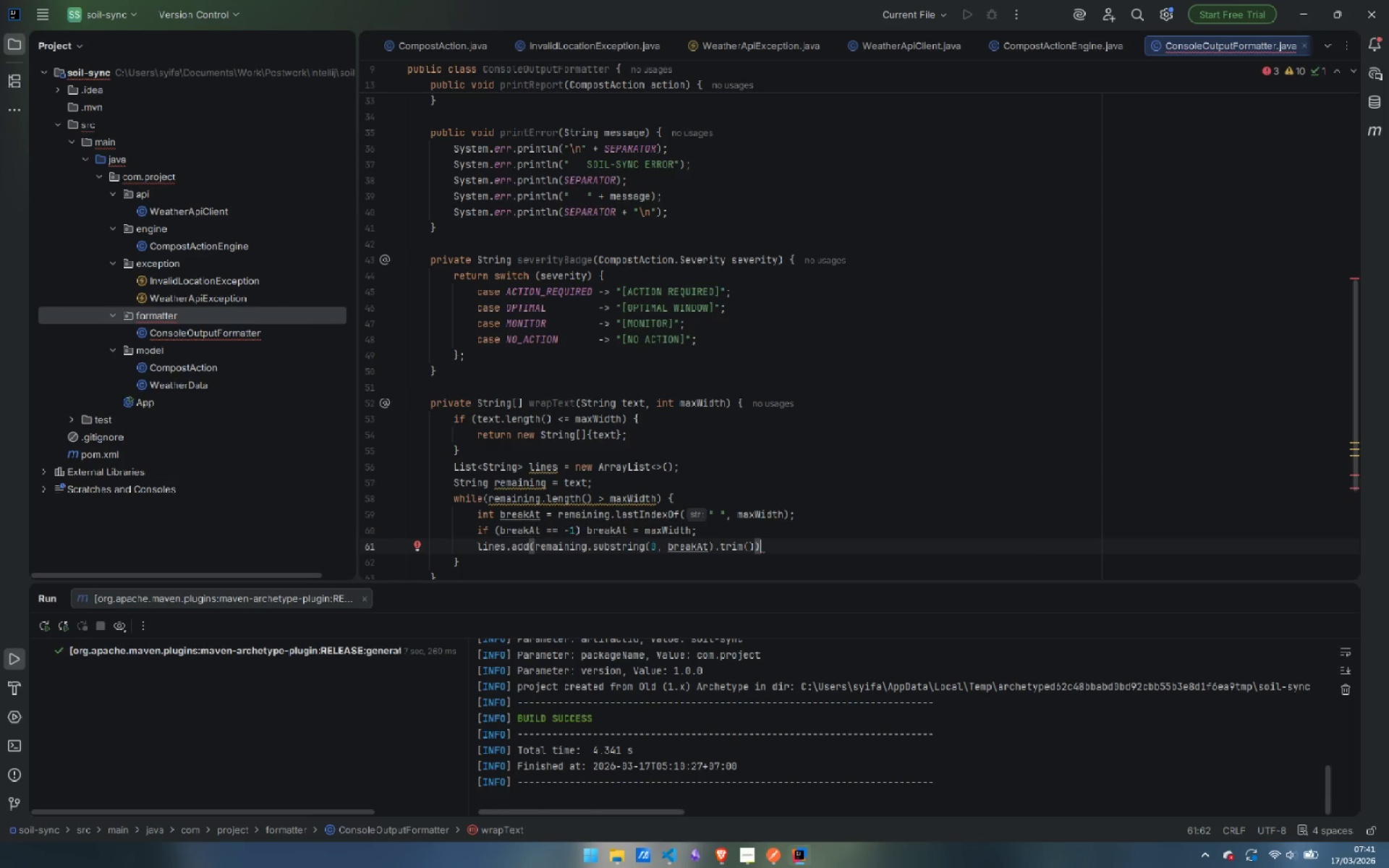 
key(Semicolon)
 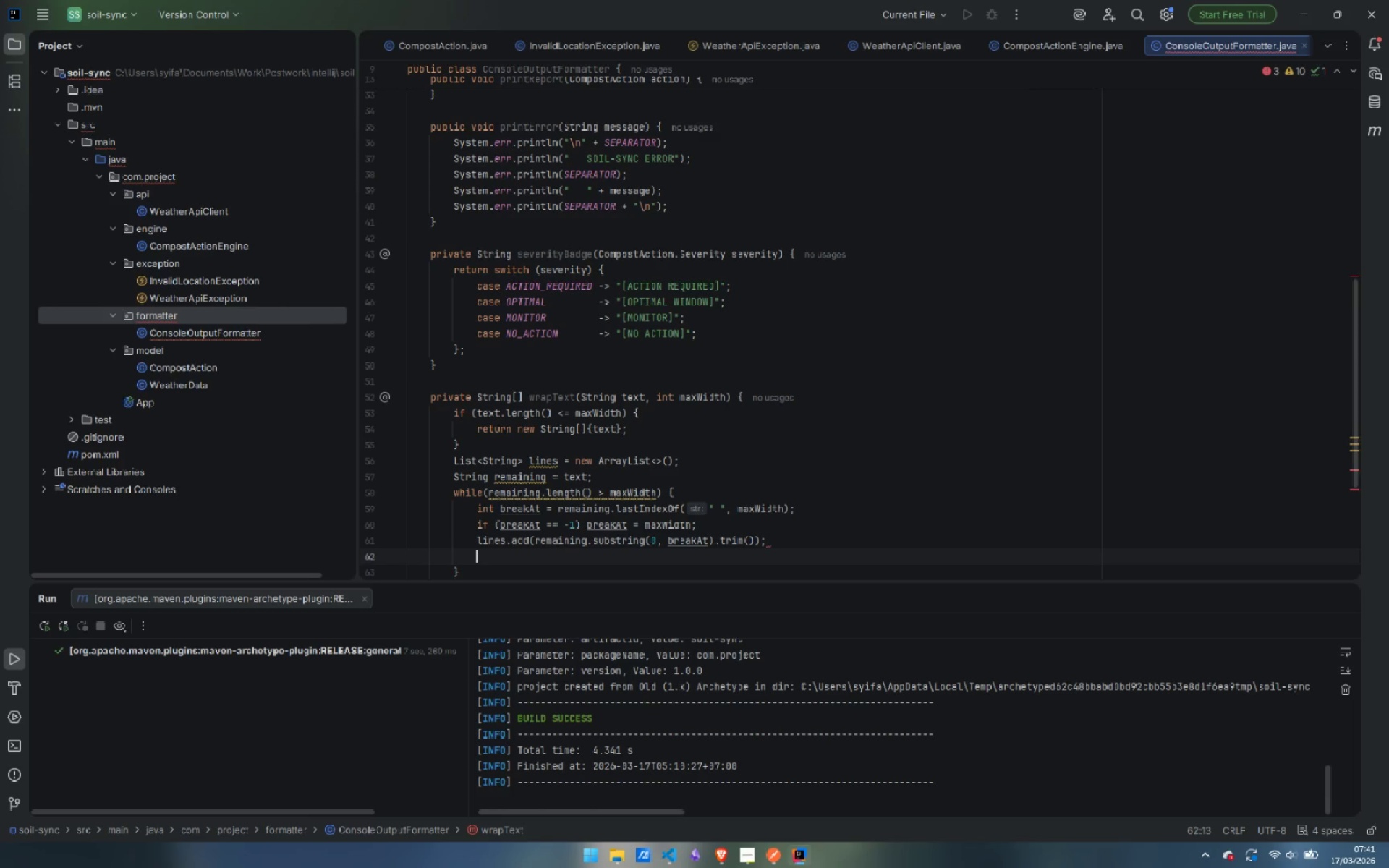 
key(Enter)
 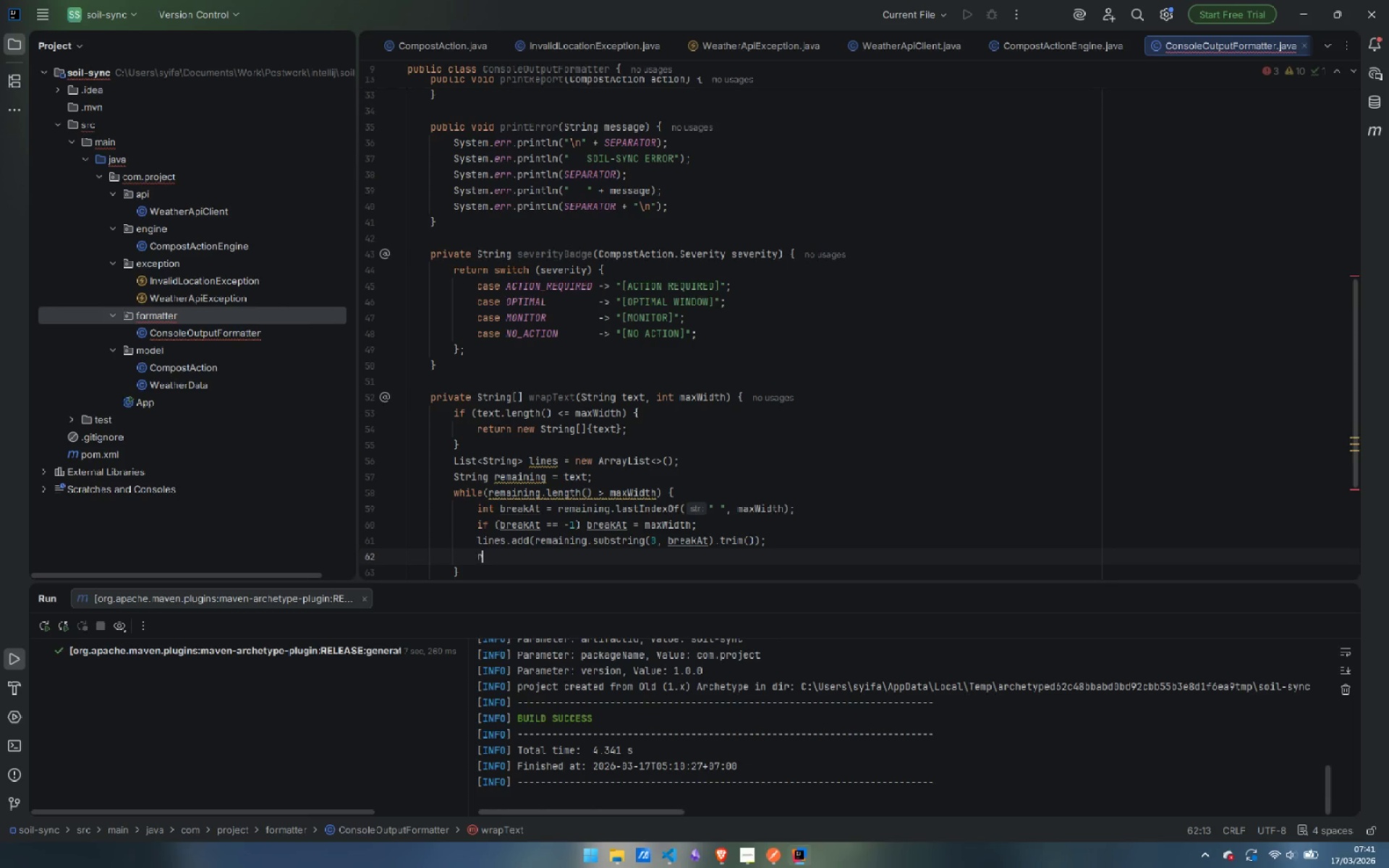 
type(rema)
 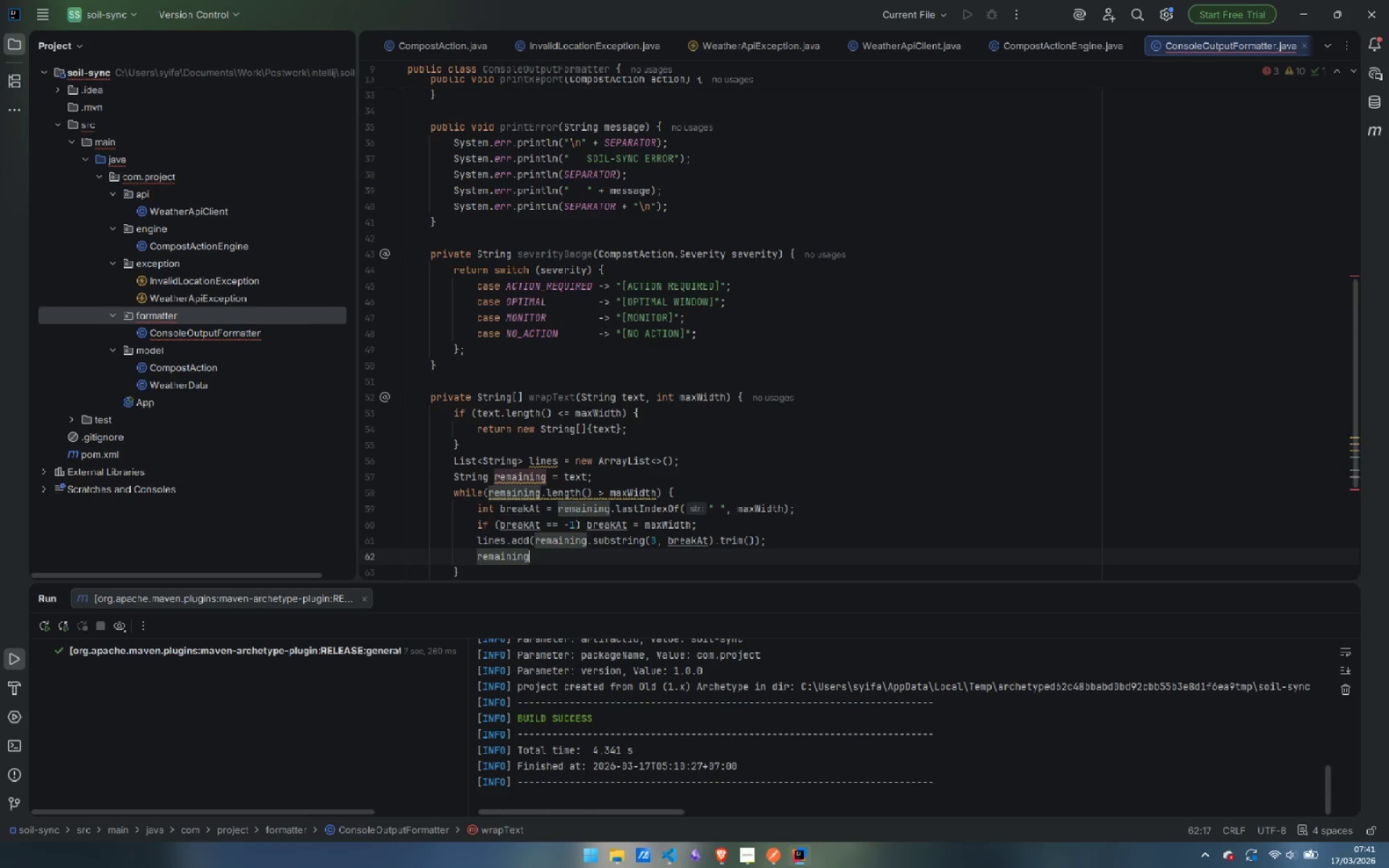 
key(Enter)
 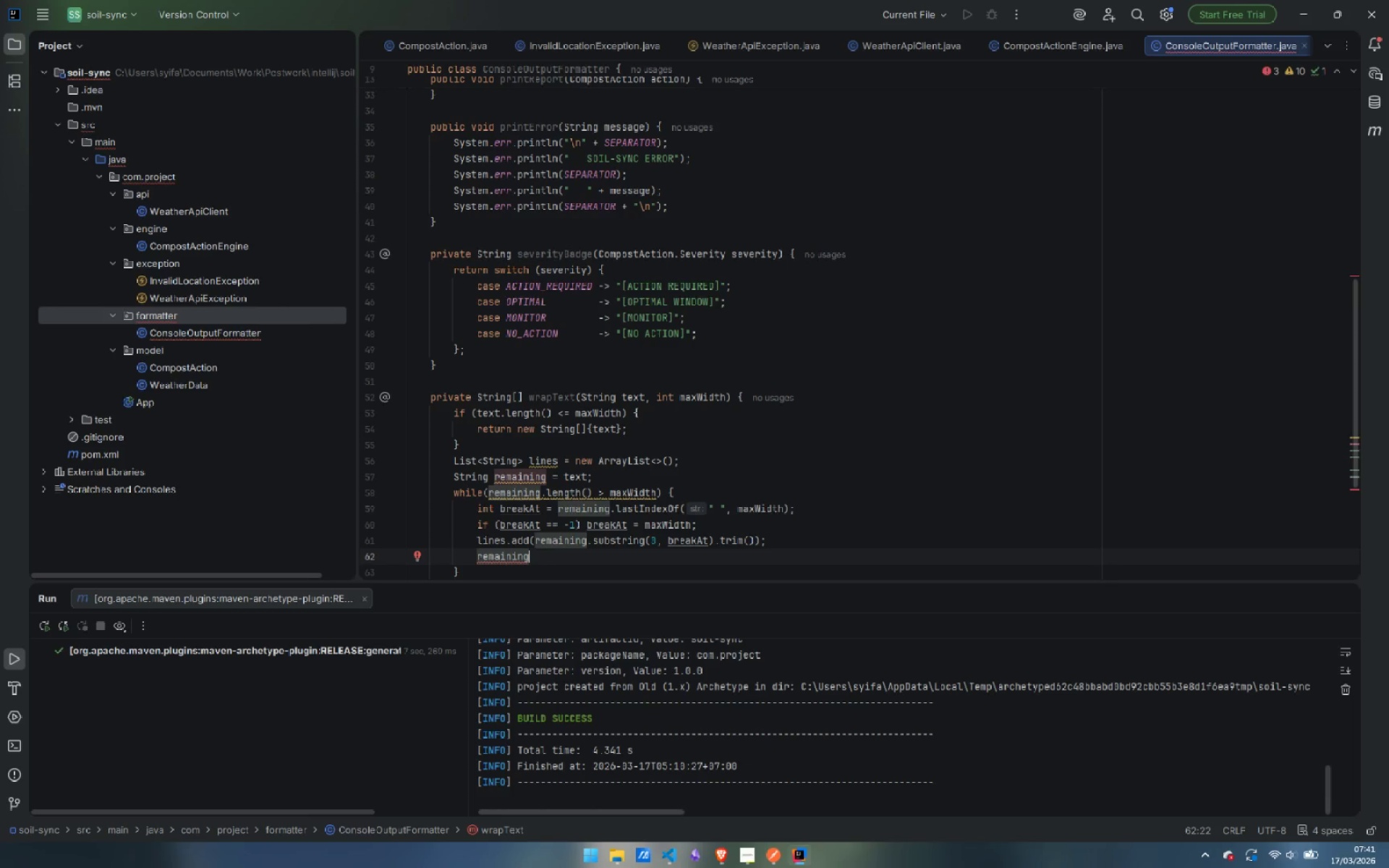 
type( = rema)
 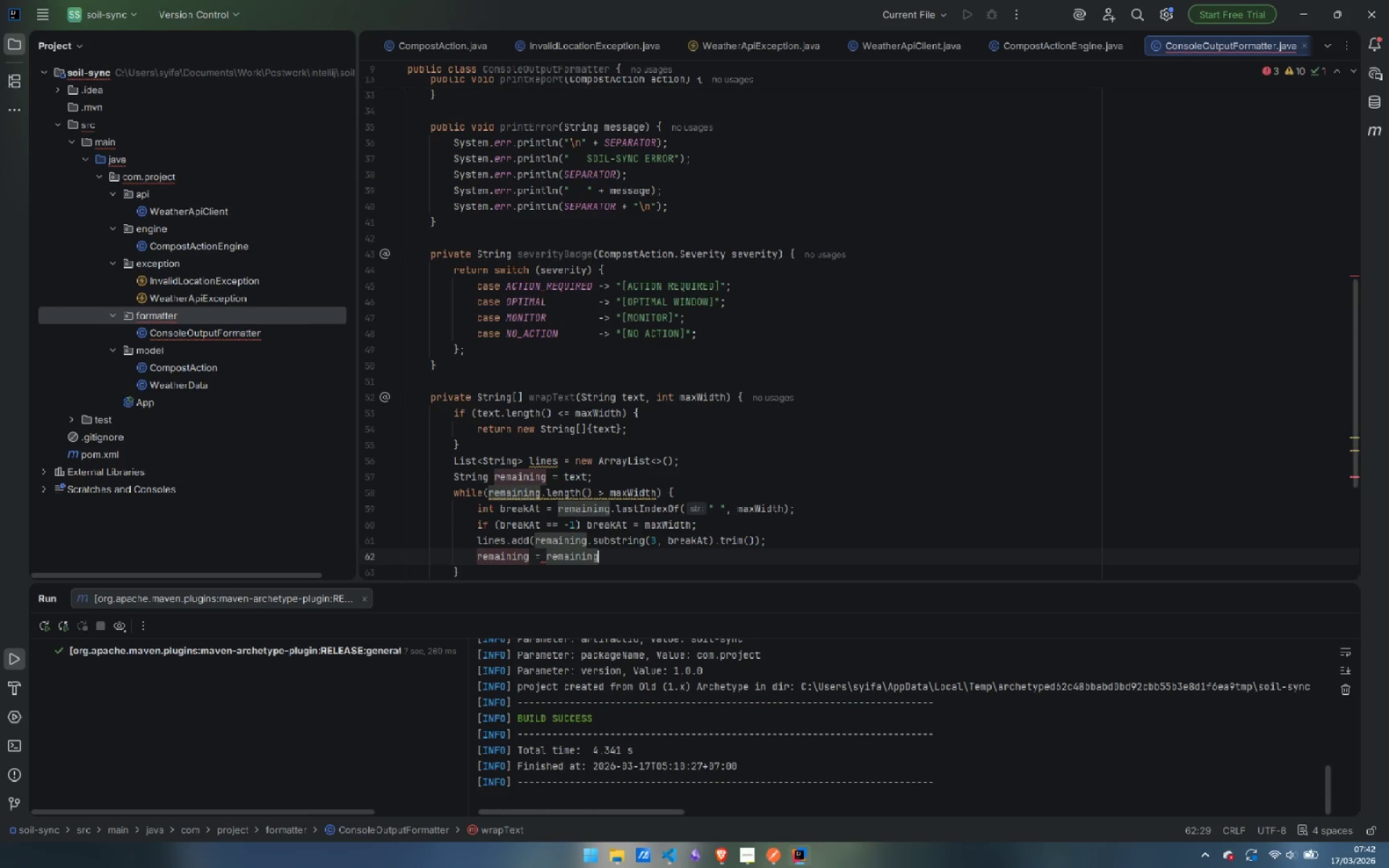 
key(Enter)
 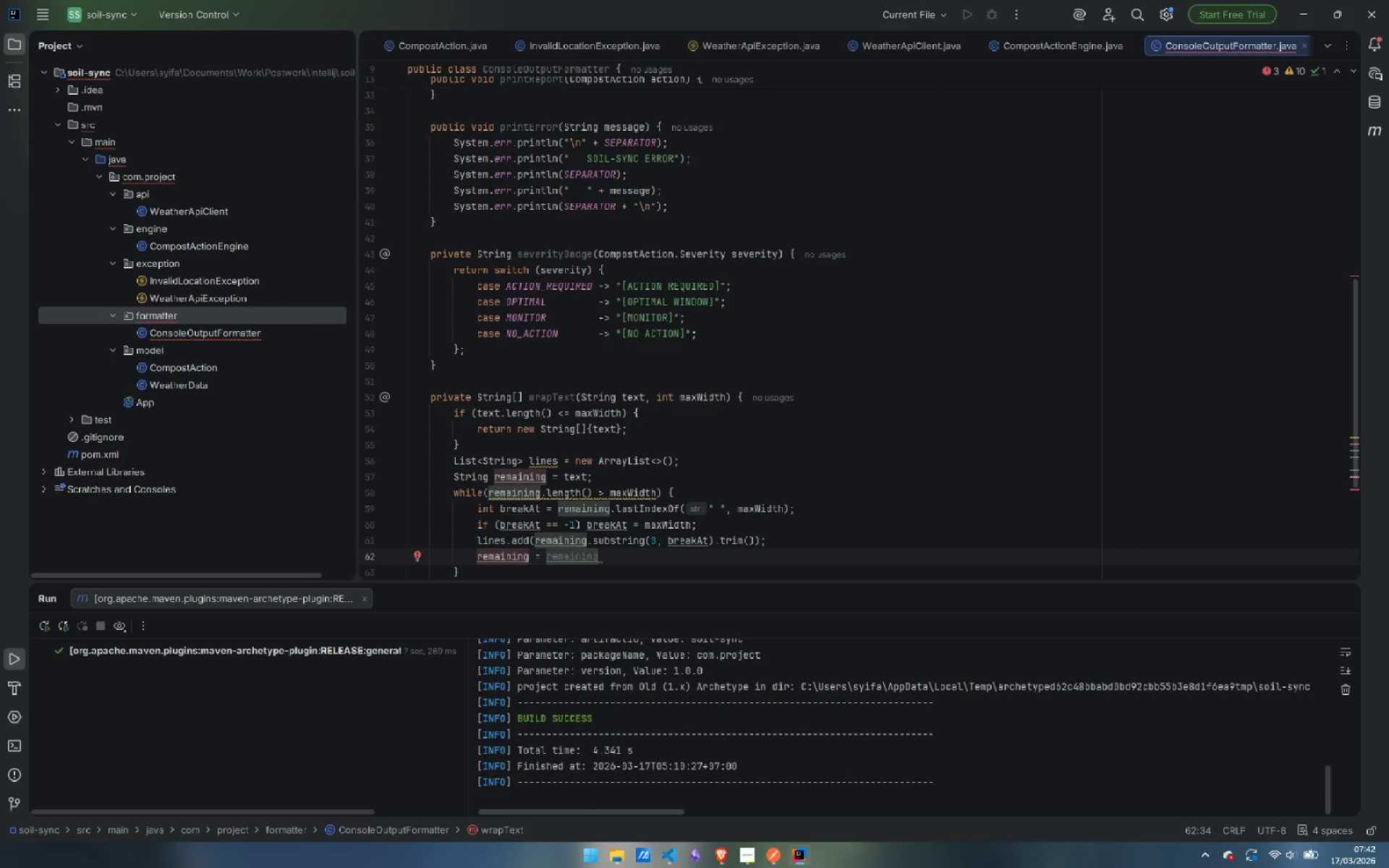 
wait(6.75)
 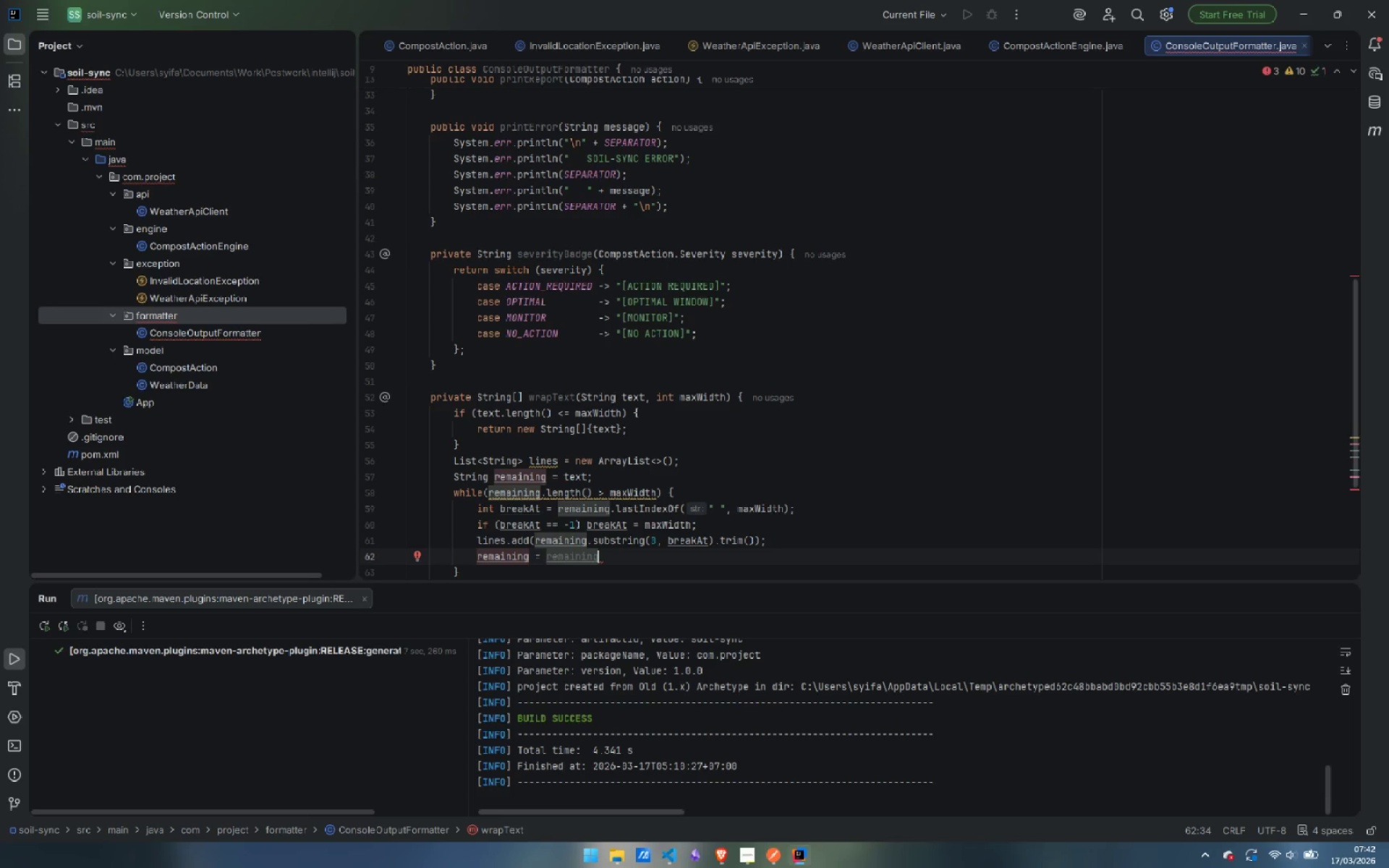 
type(.sub)
 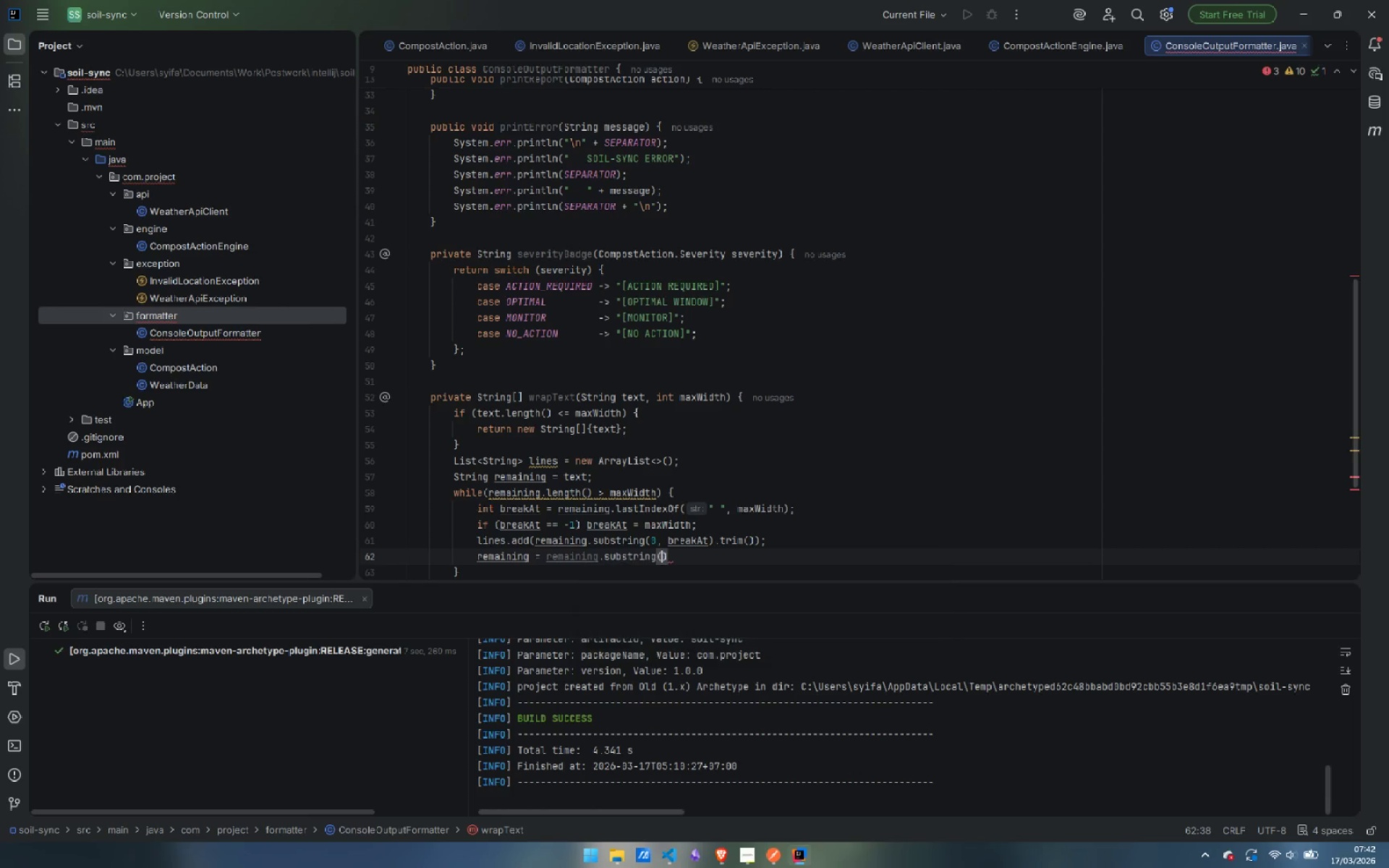 
key(Enter)
 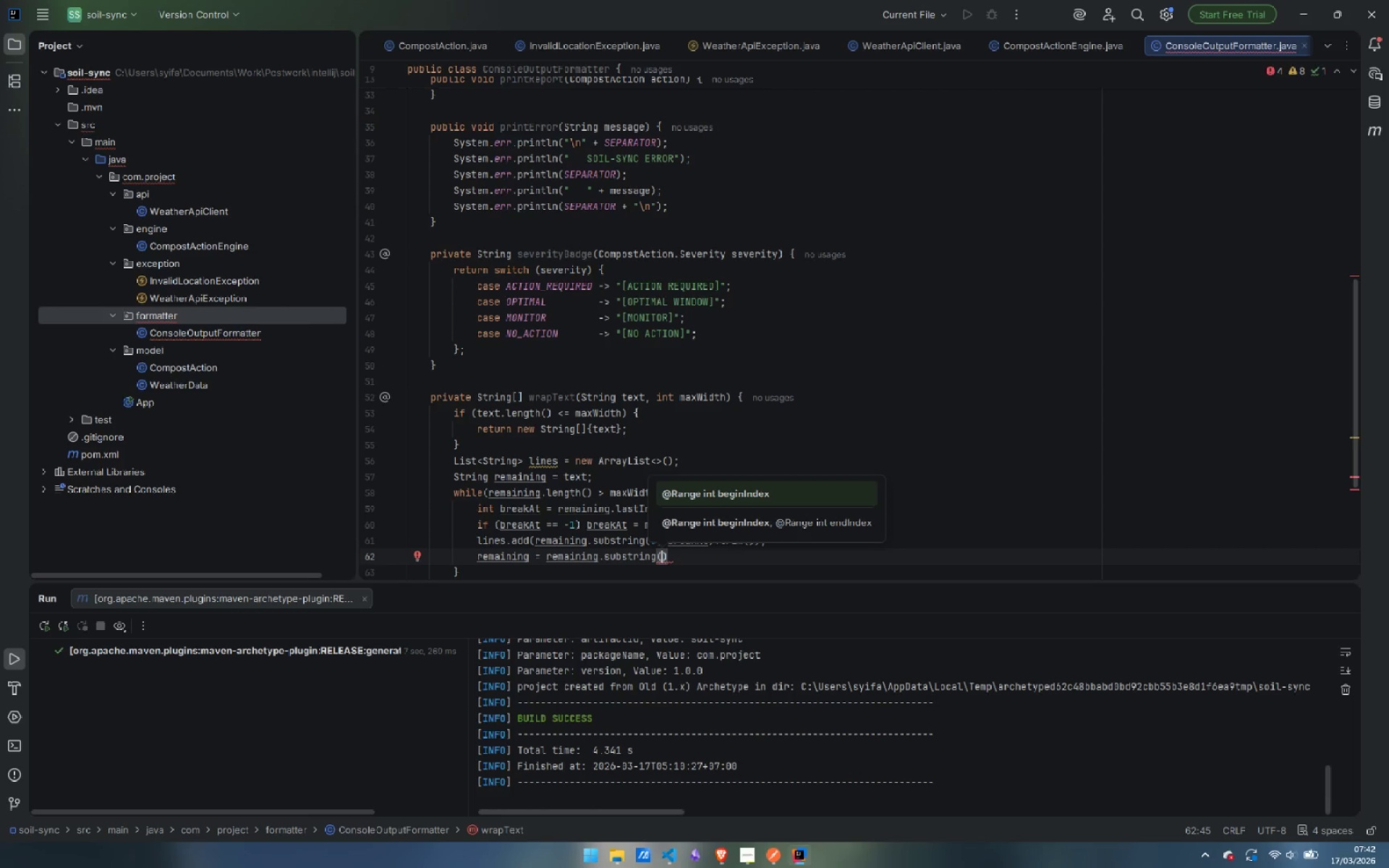 
type(bre)
 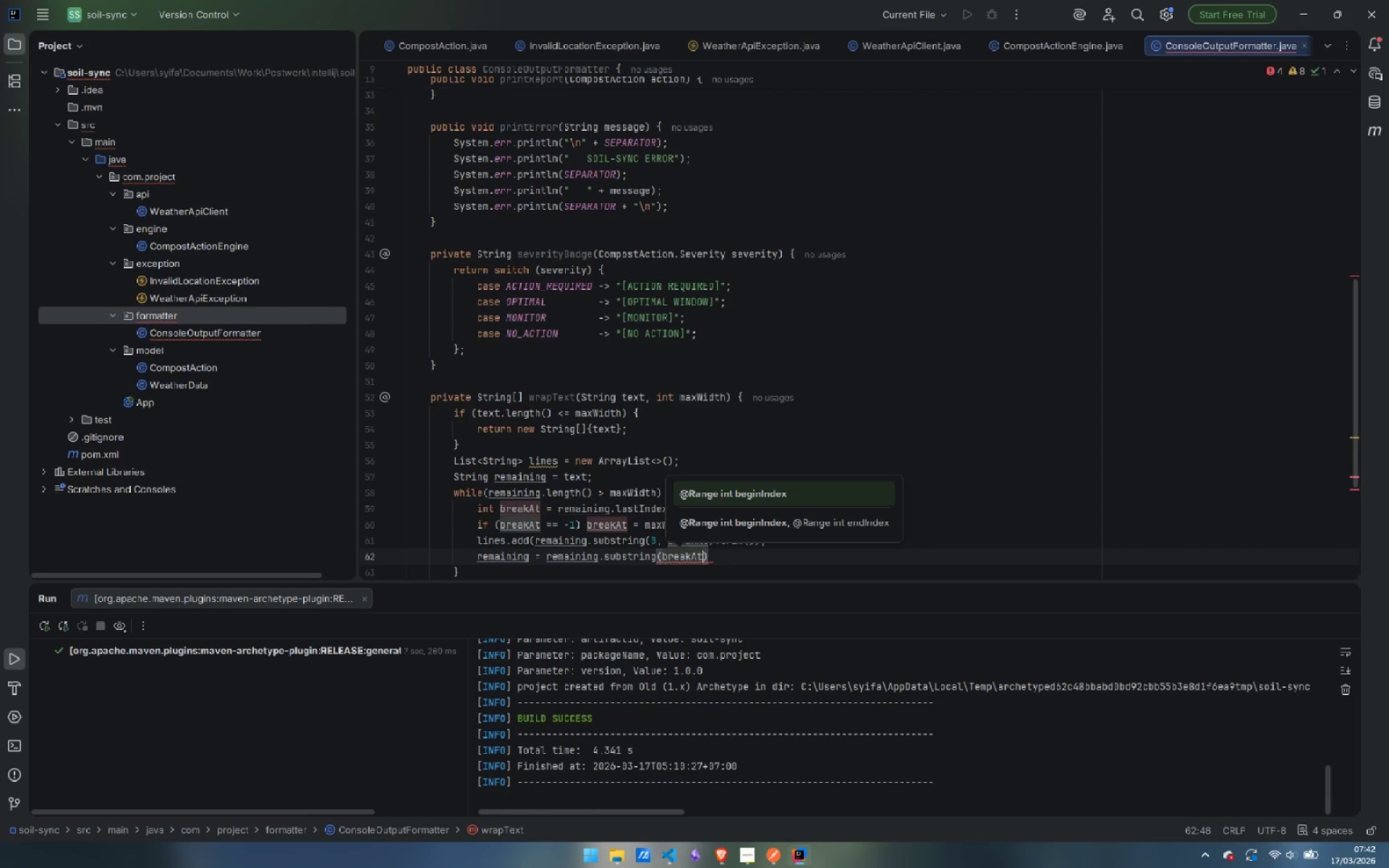 
key(Enter)
 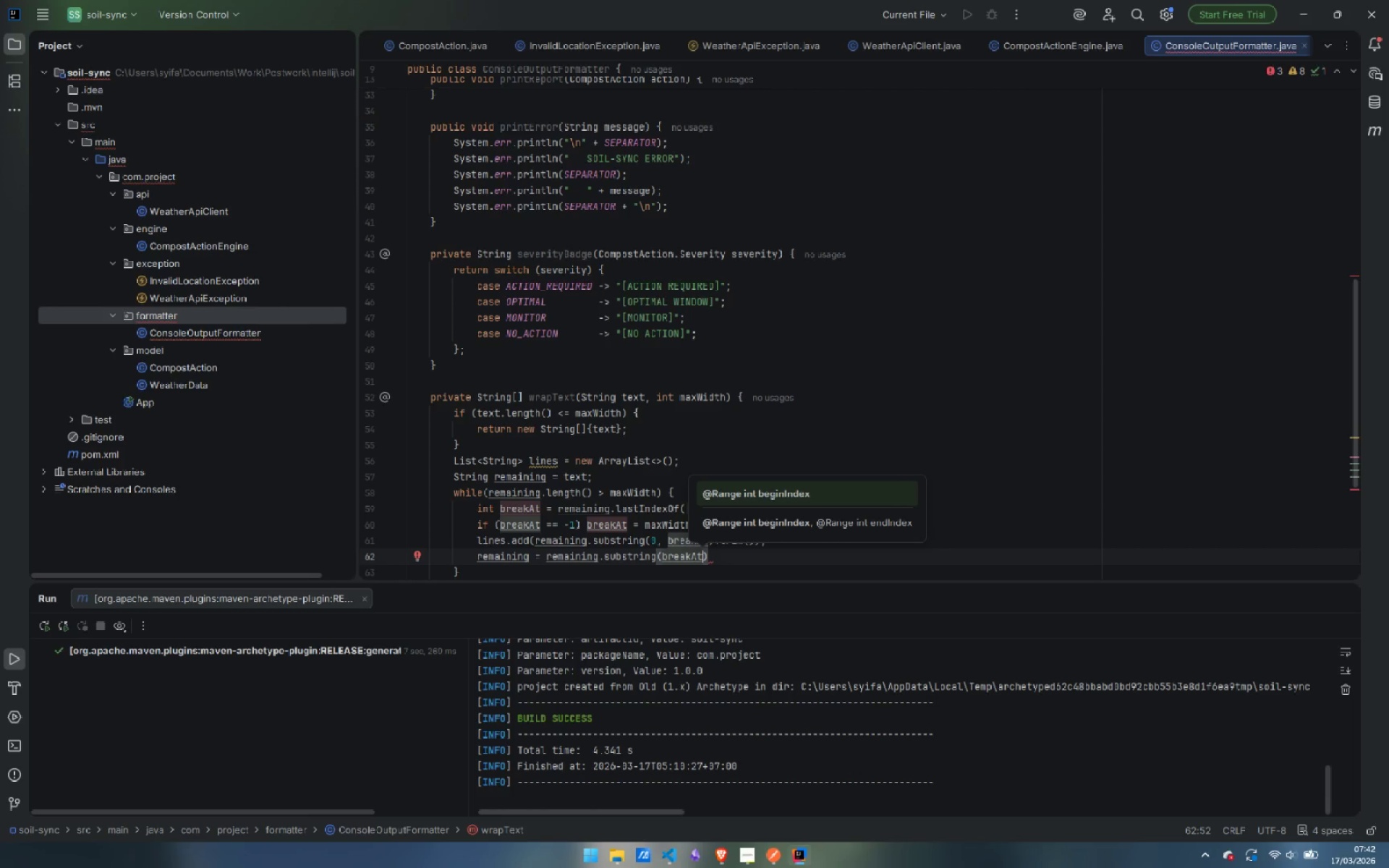 
key(ArrowRight)
 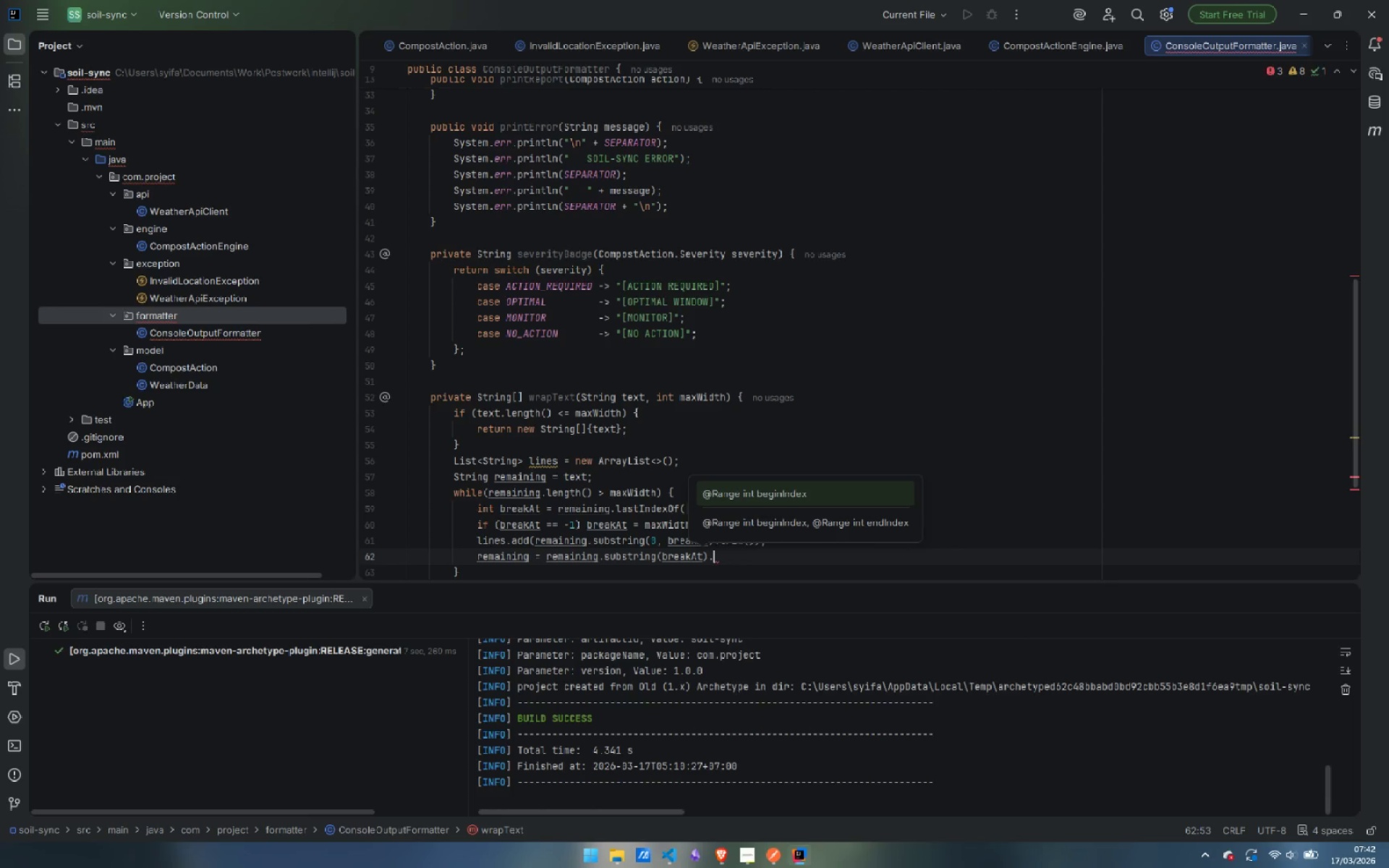 
type(.tr)
 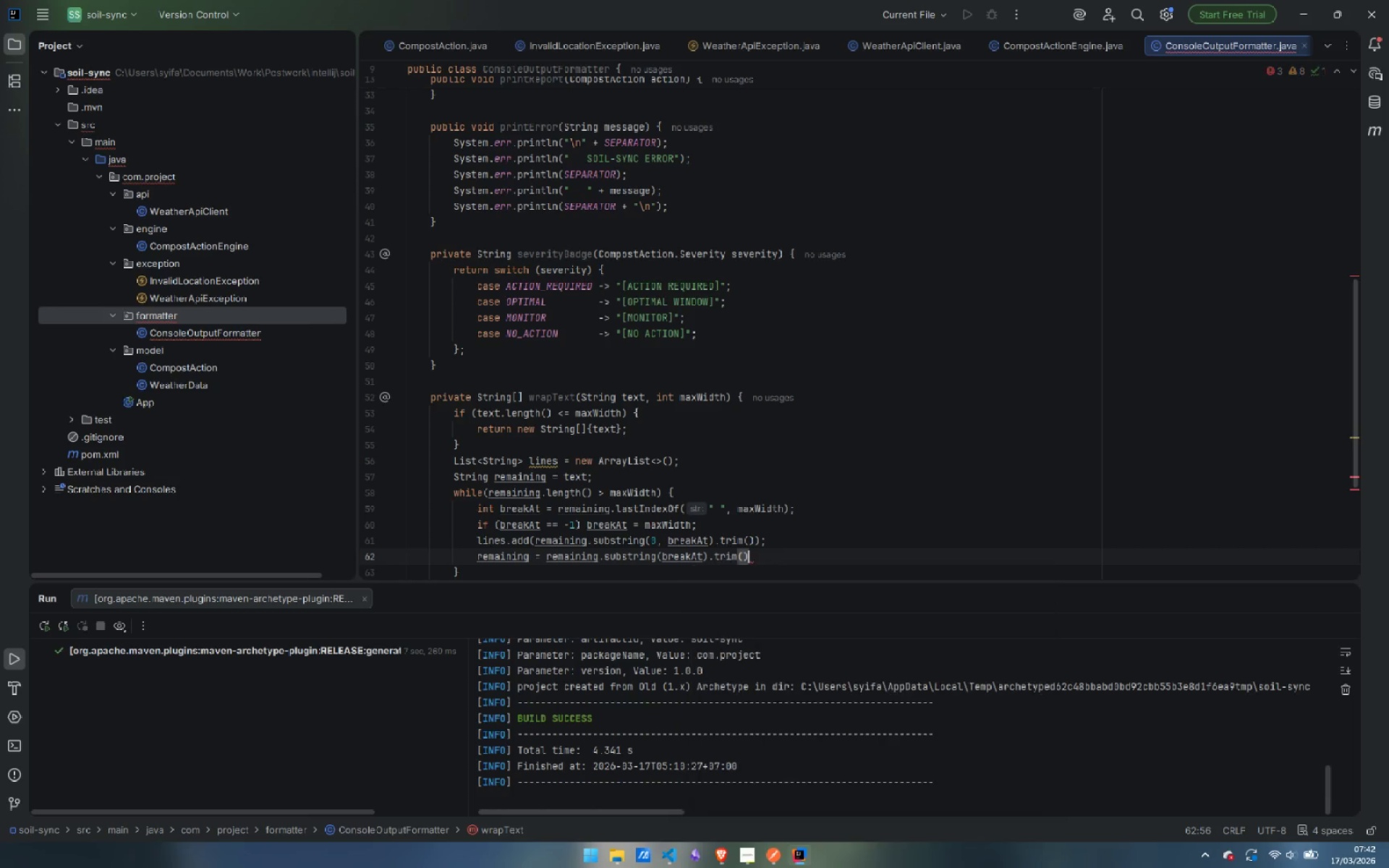 
key(Enter)
 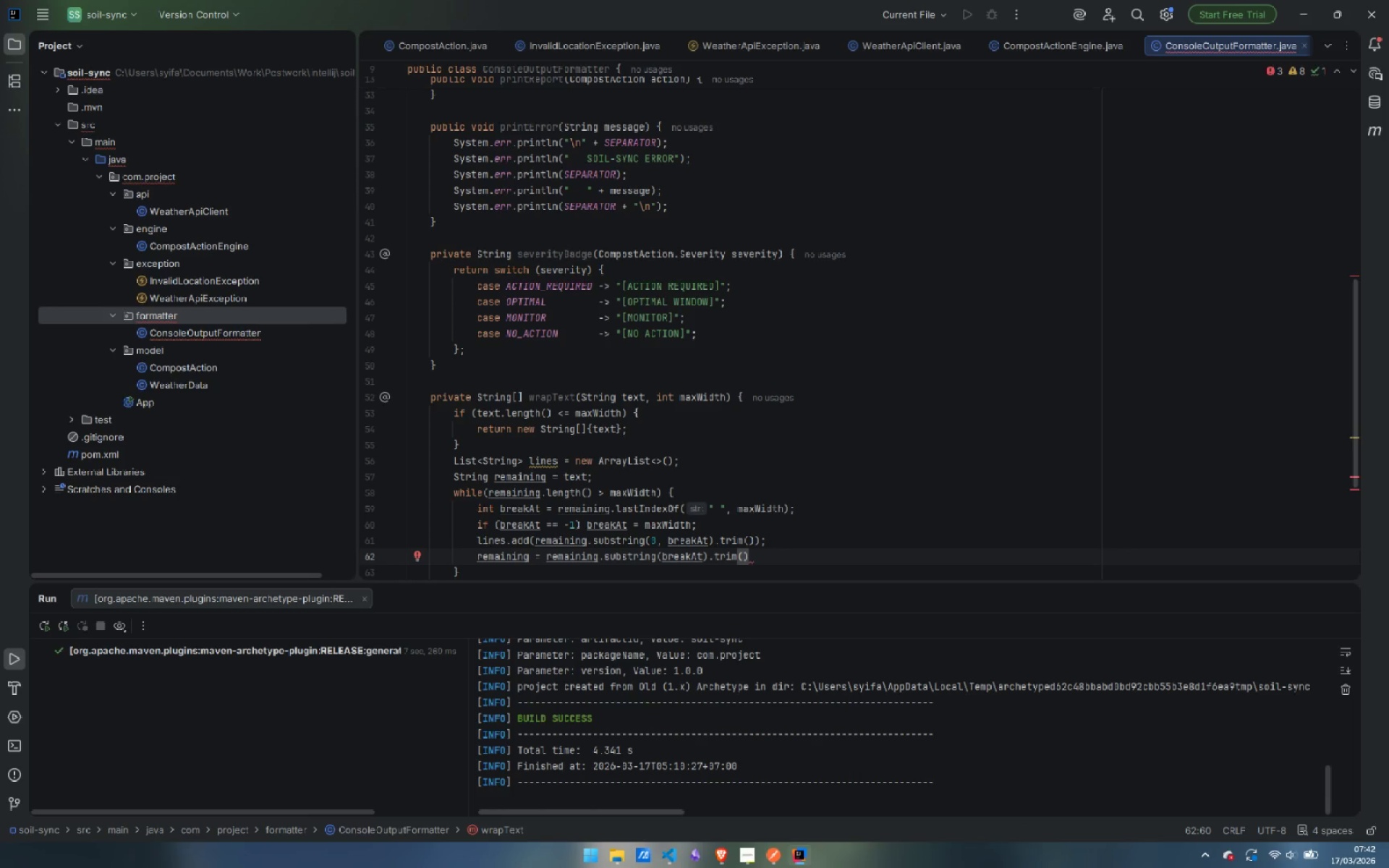 
key(Semicolon)
 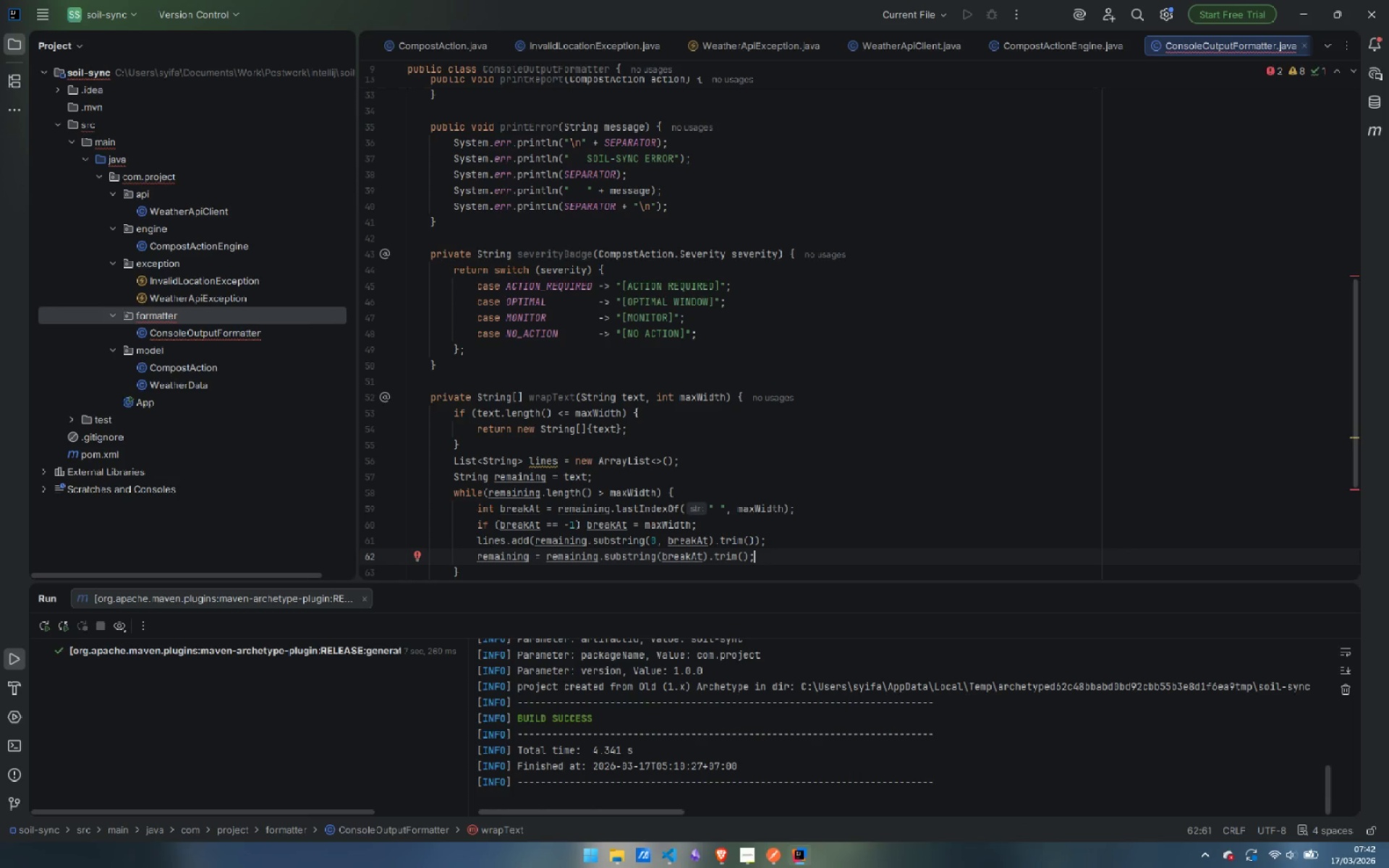 
wait(6.3)
 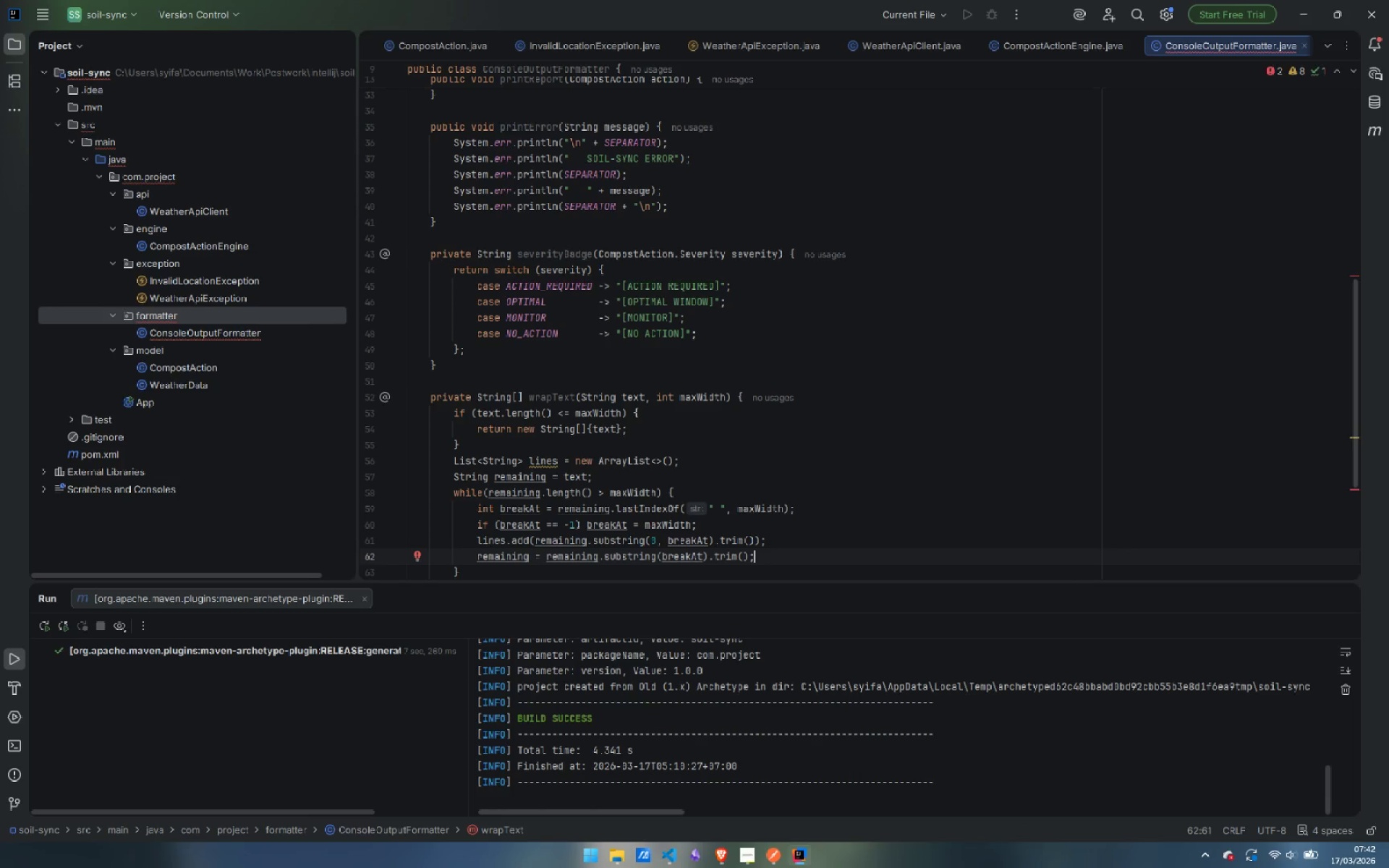 
key(ArrowDown)
 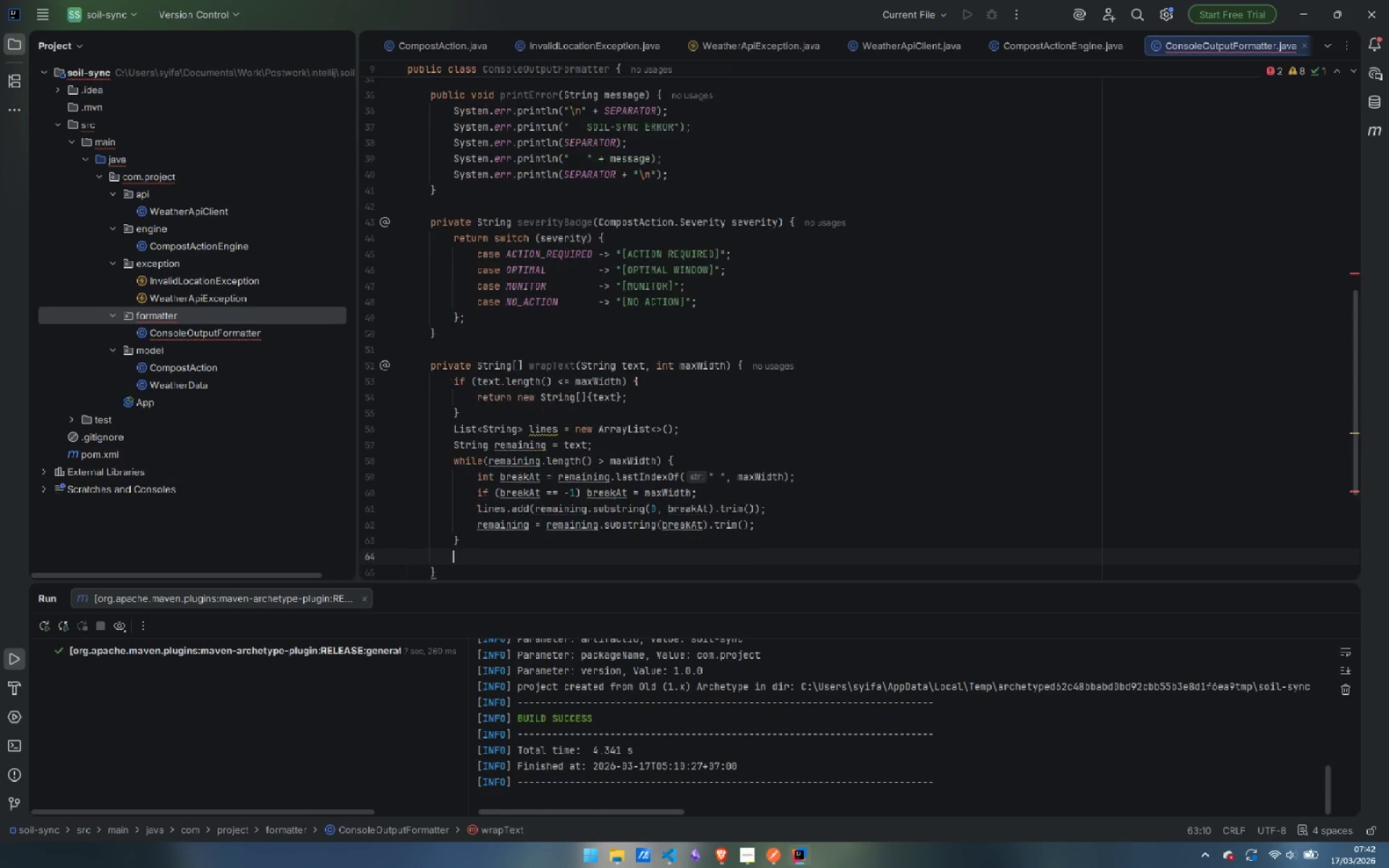 
key(Enter)
 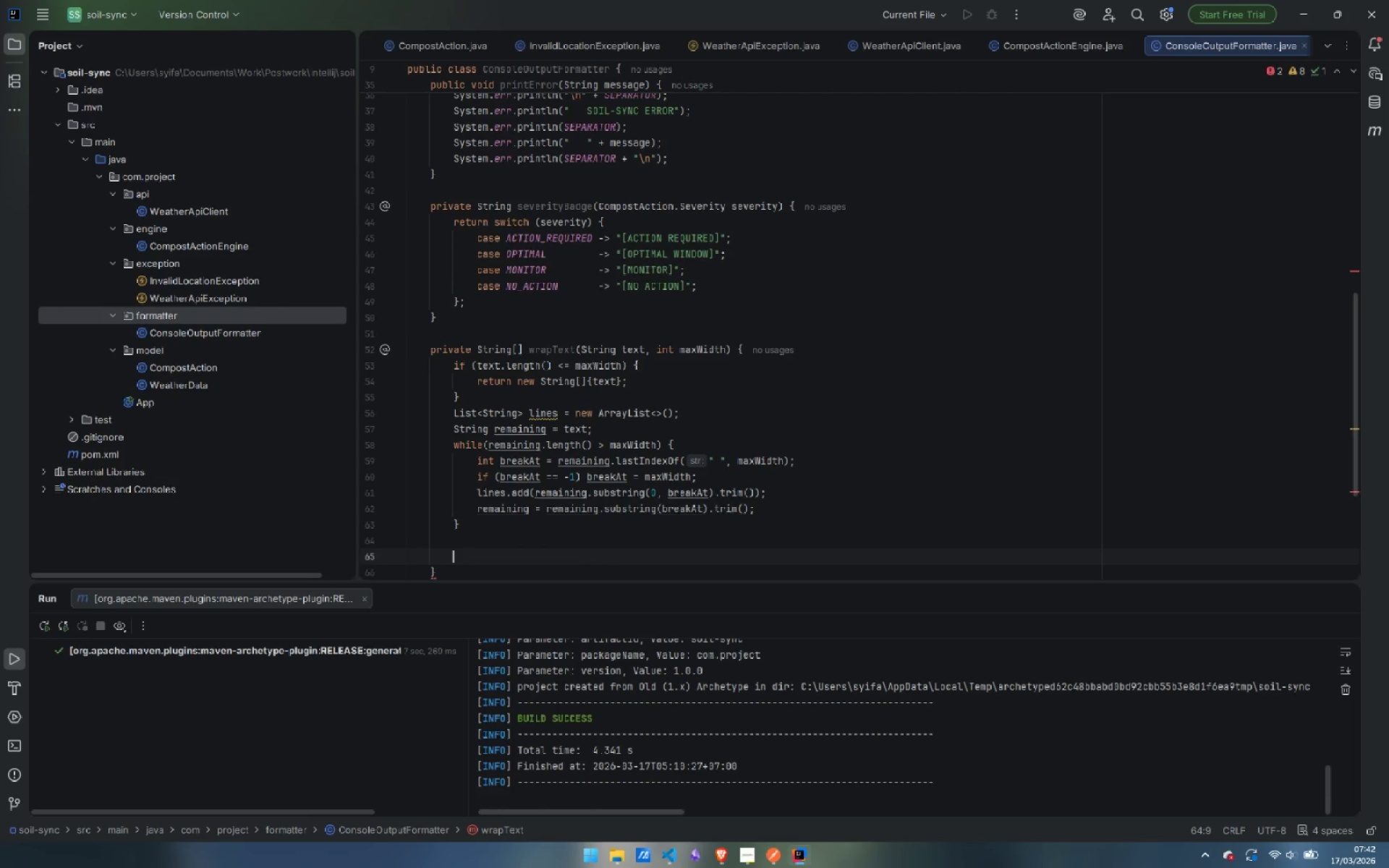 
key(Enter)
 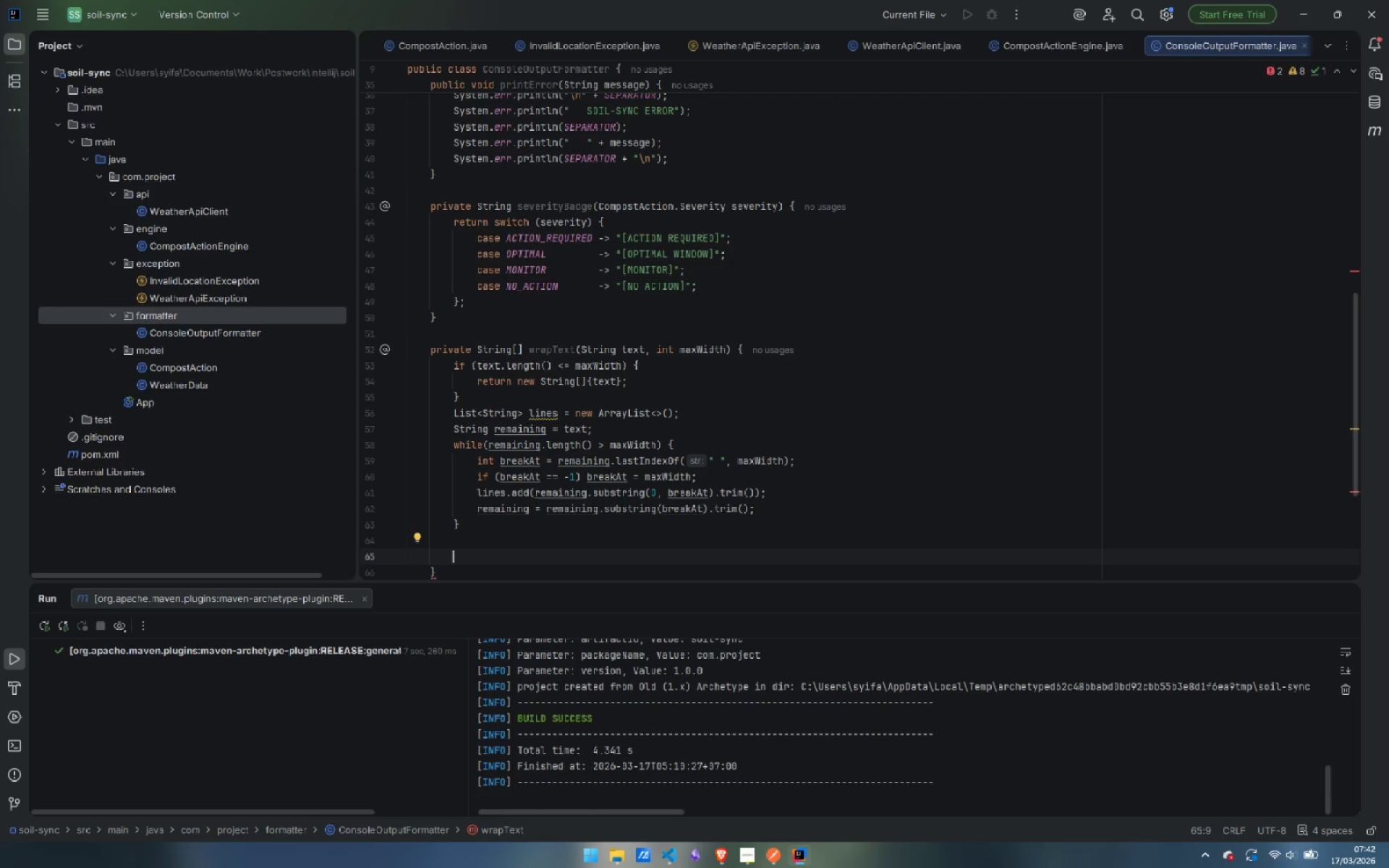 
type(if (!rema)
 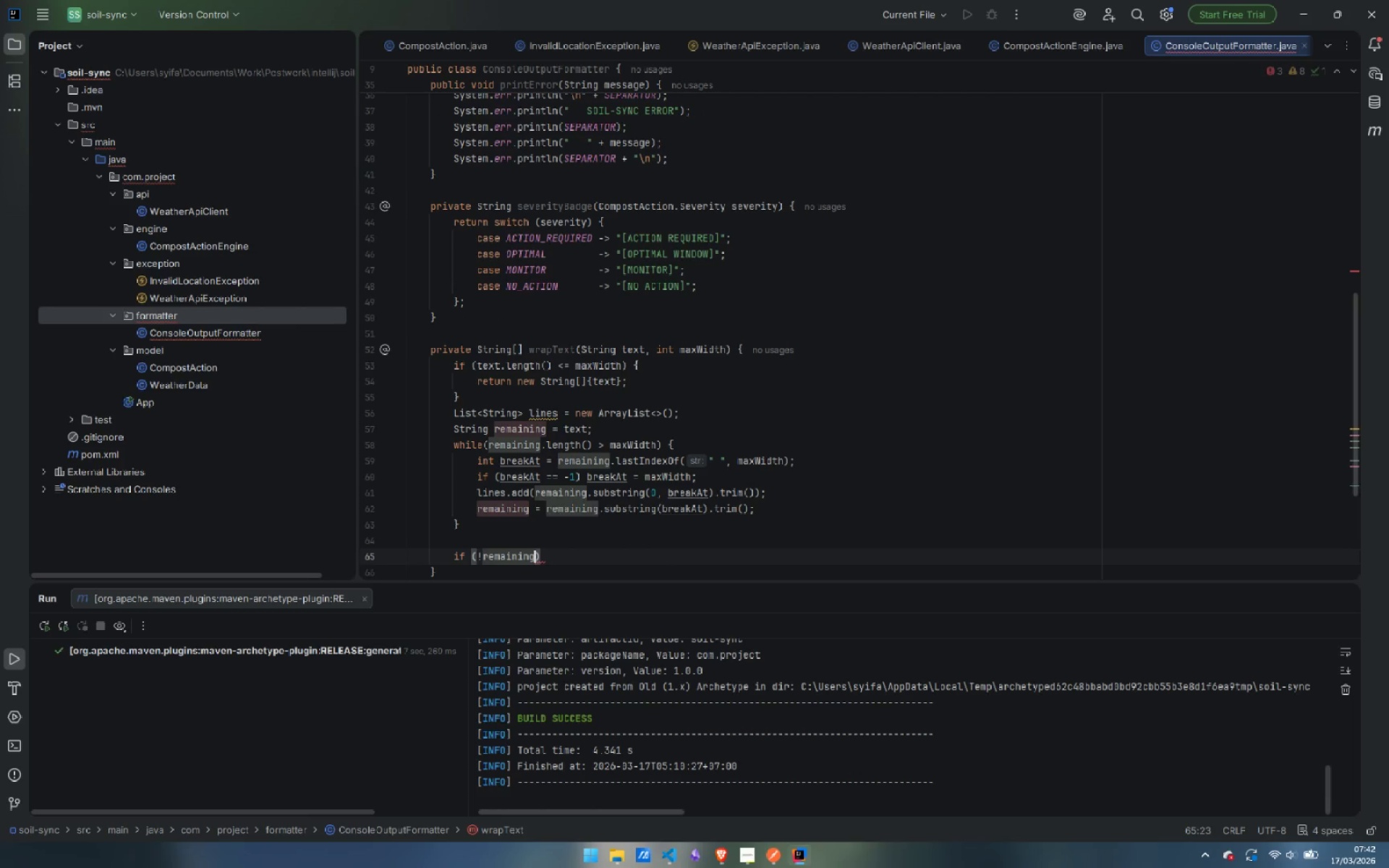 
 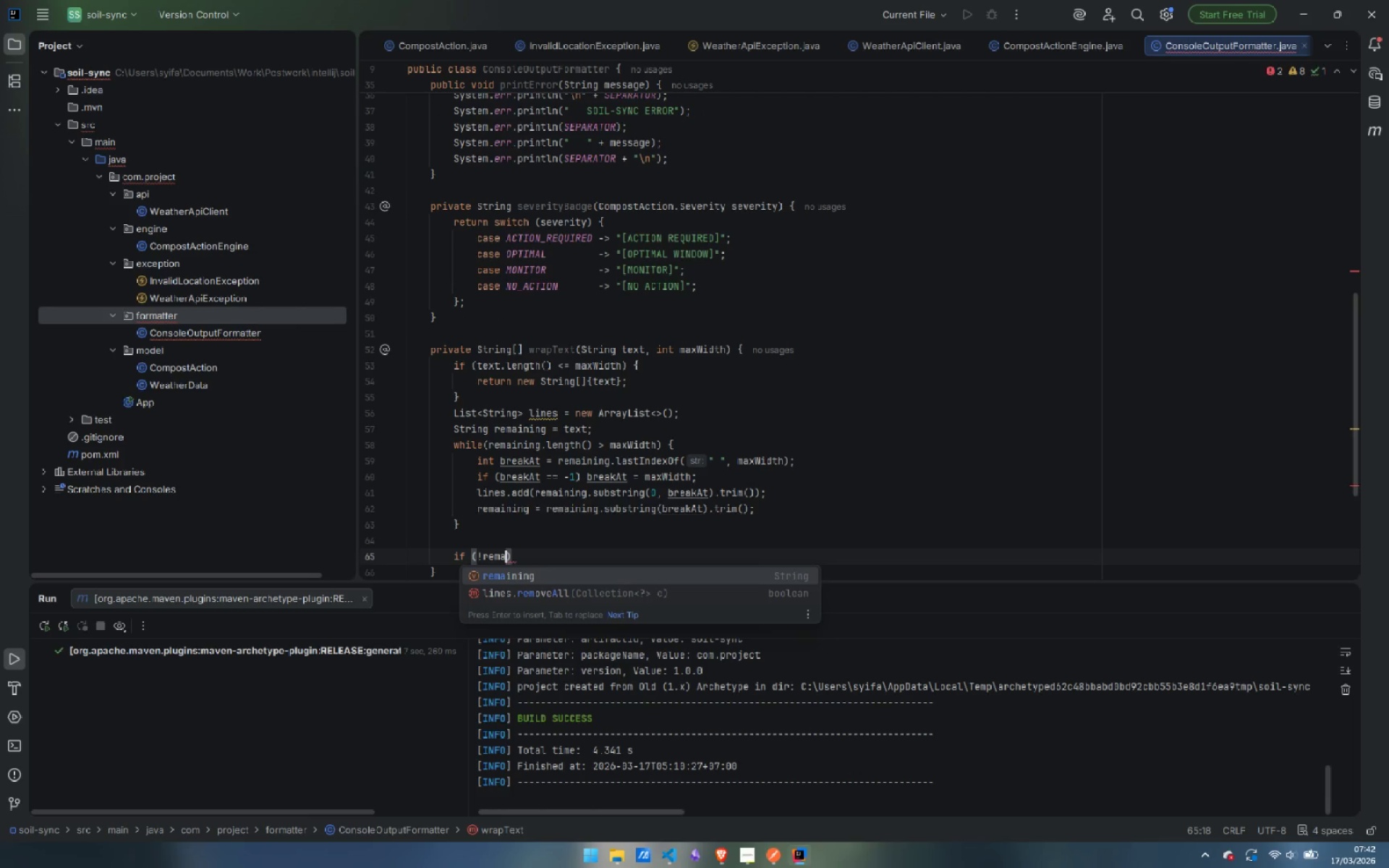 
key(Enter)
 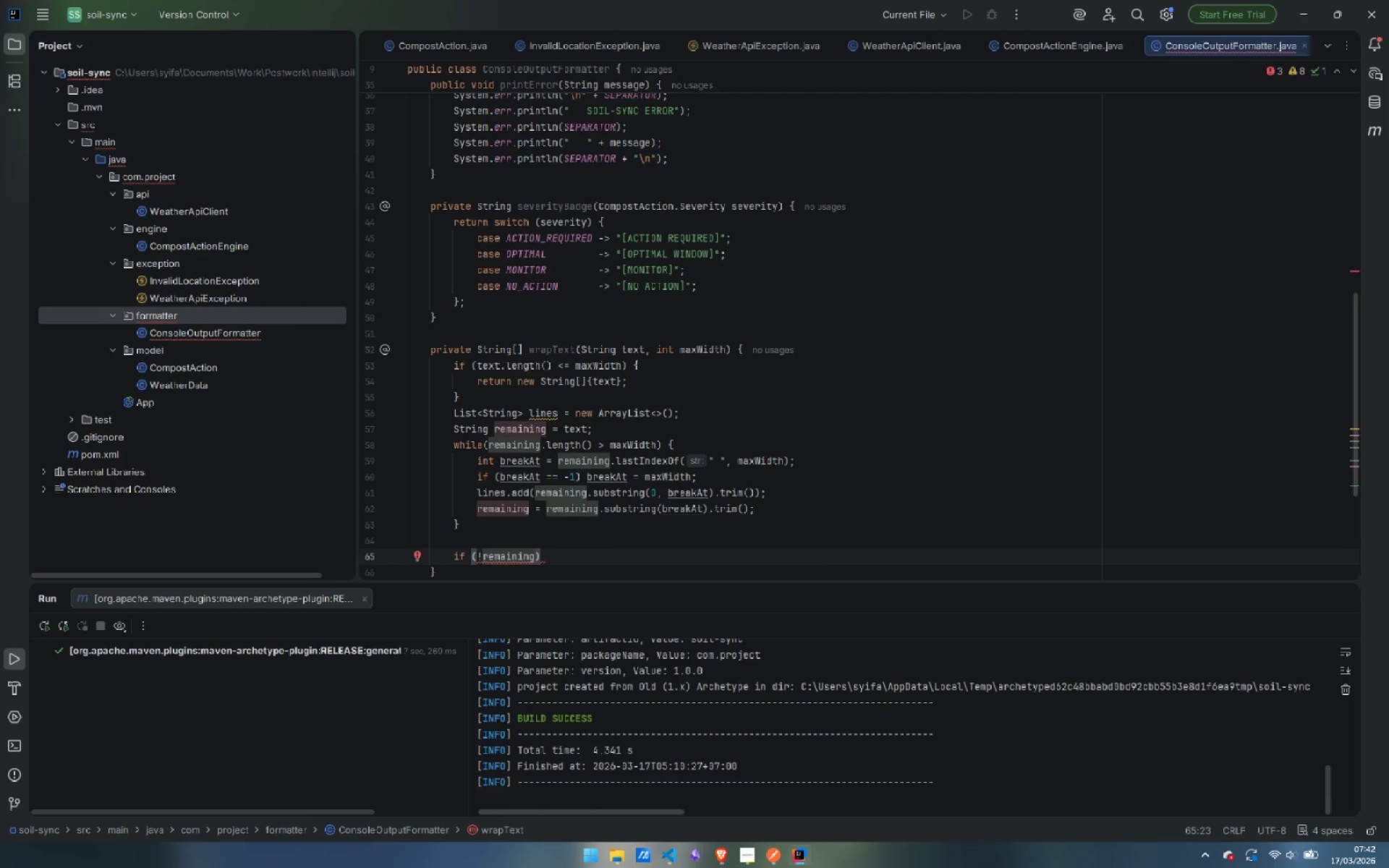 
type(.isE)
 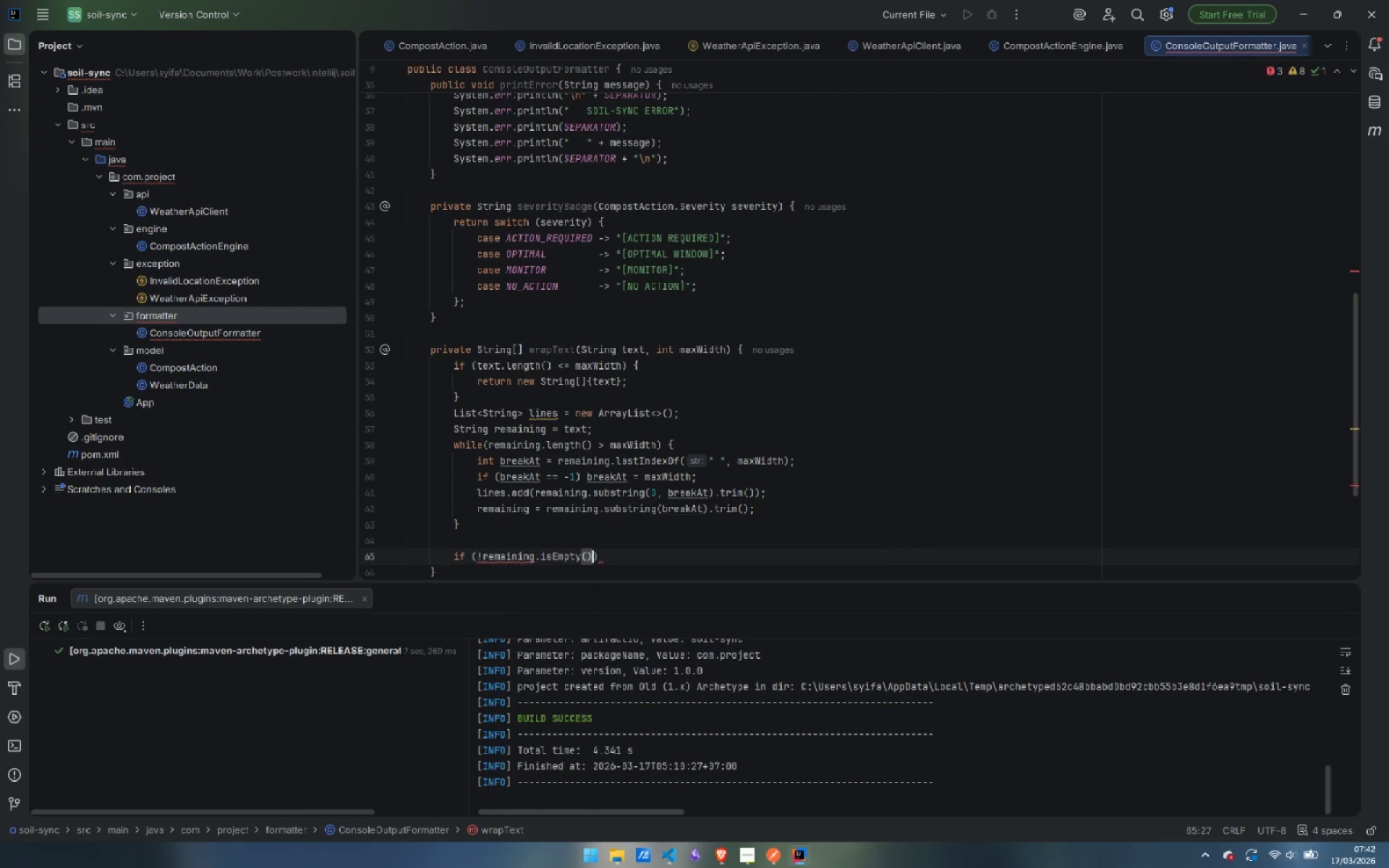 
key(Enter)
 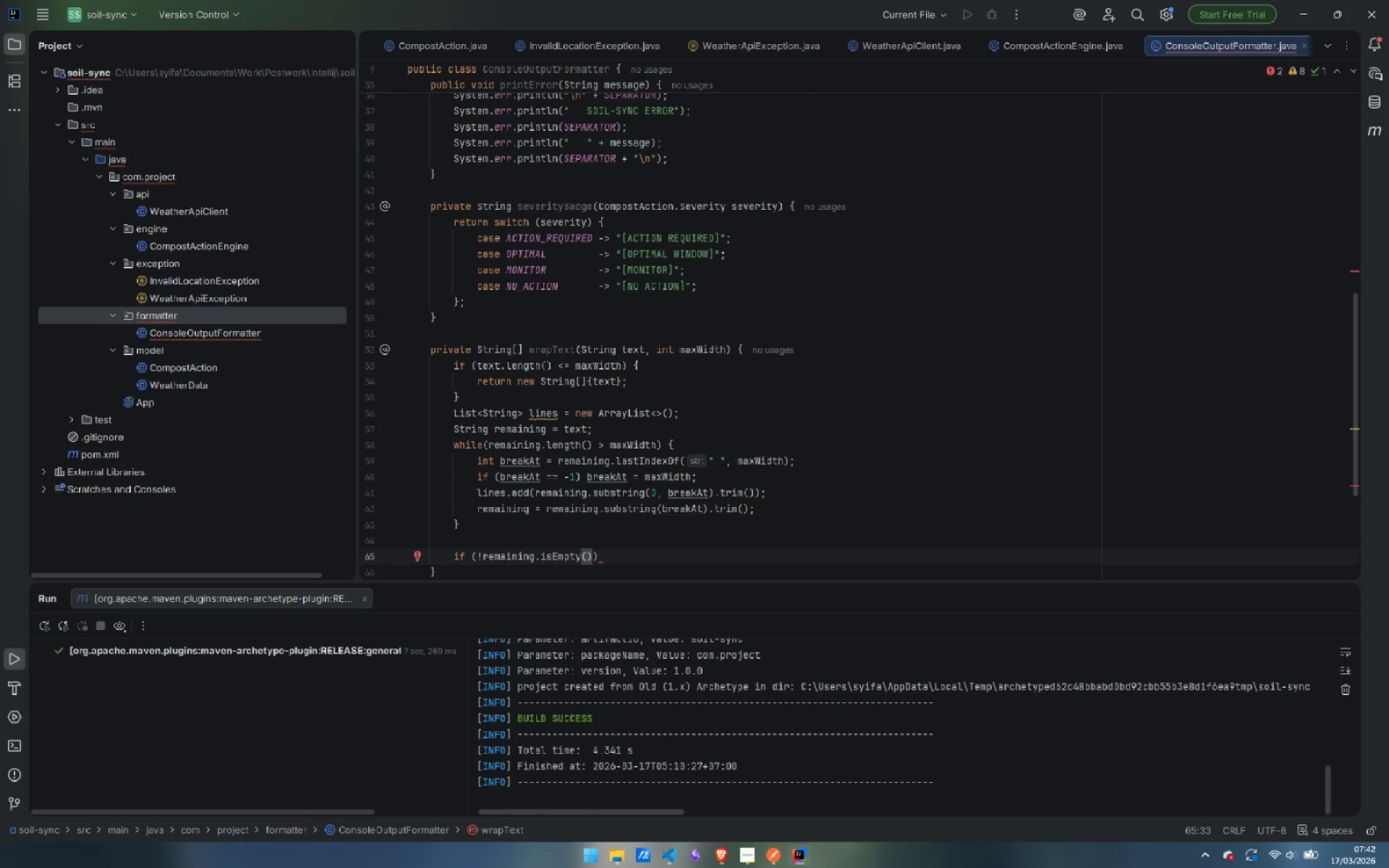 
key(ArrowRight)
 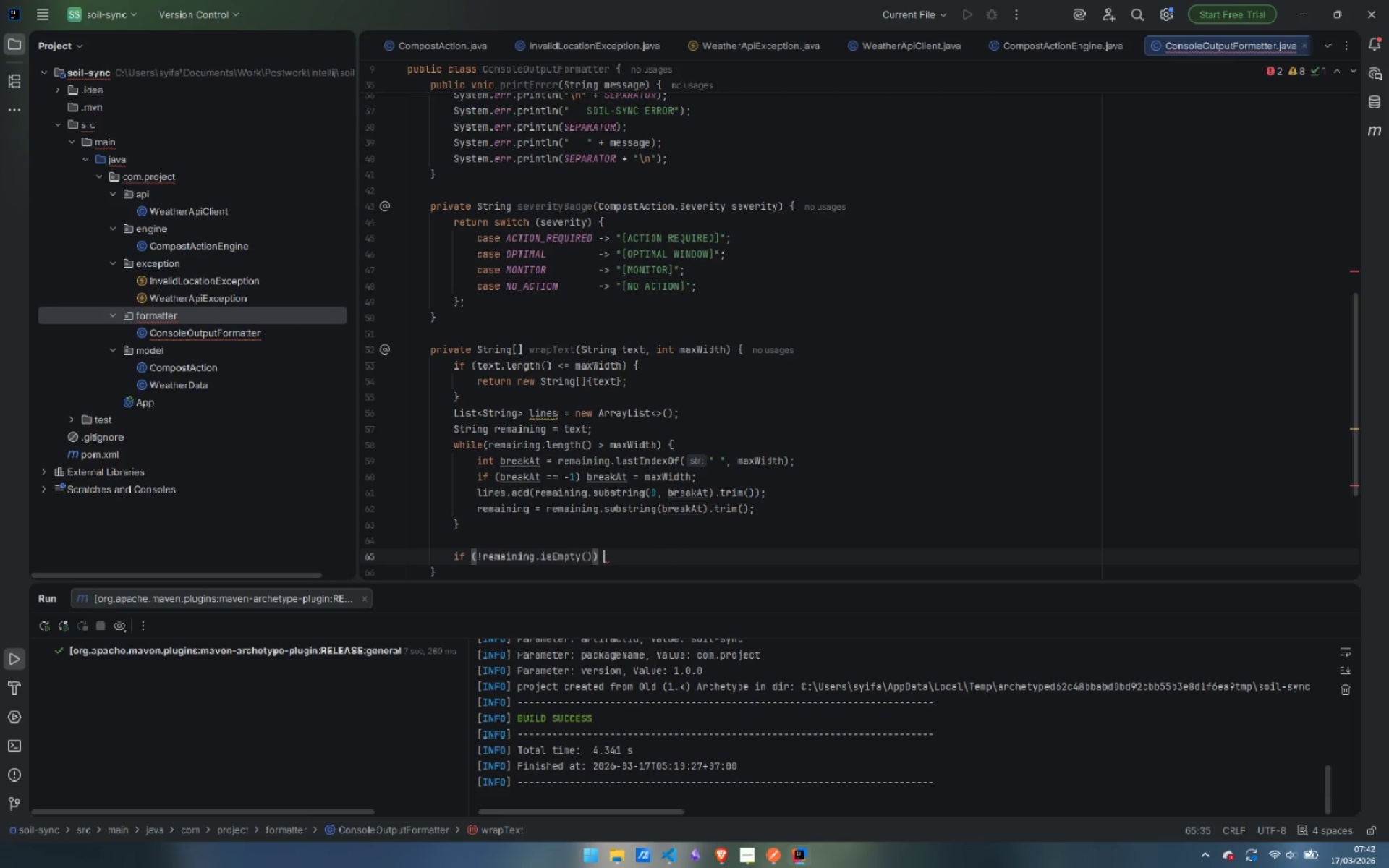 
type( line)
 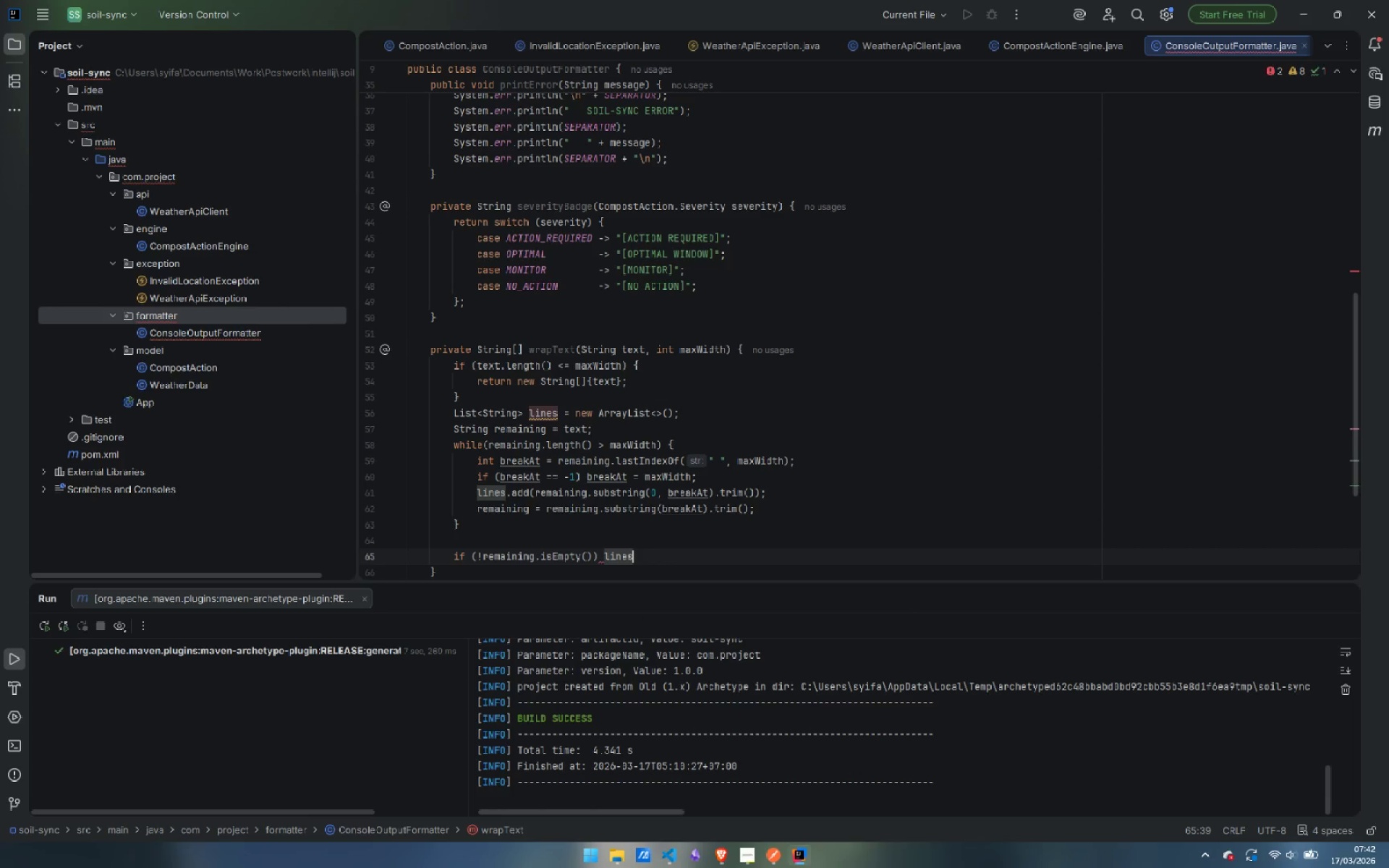 
key(Enter)
 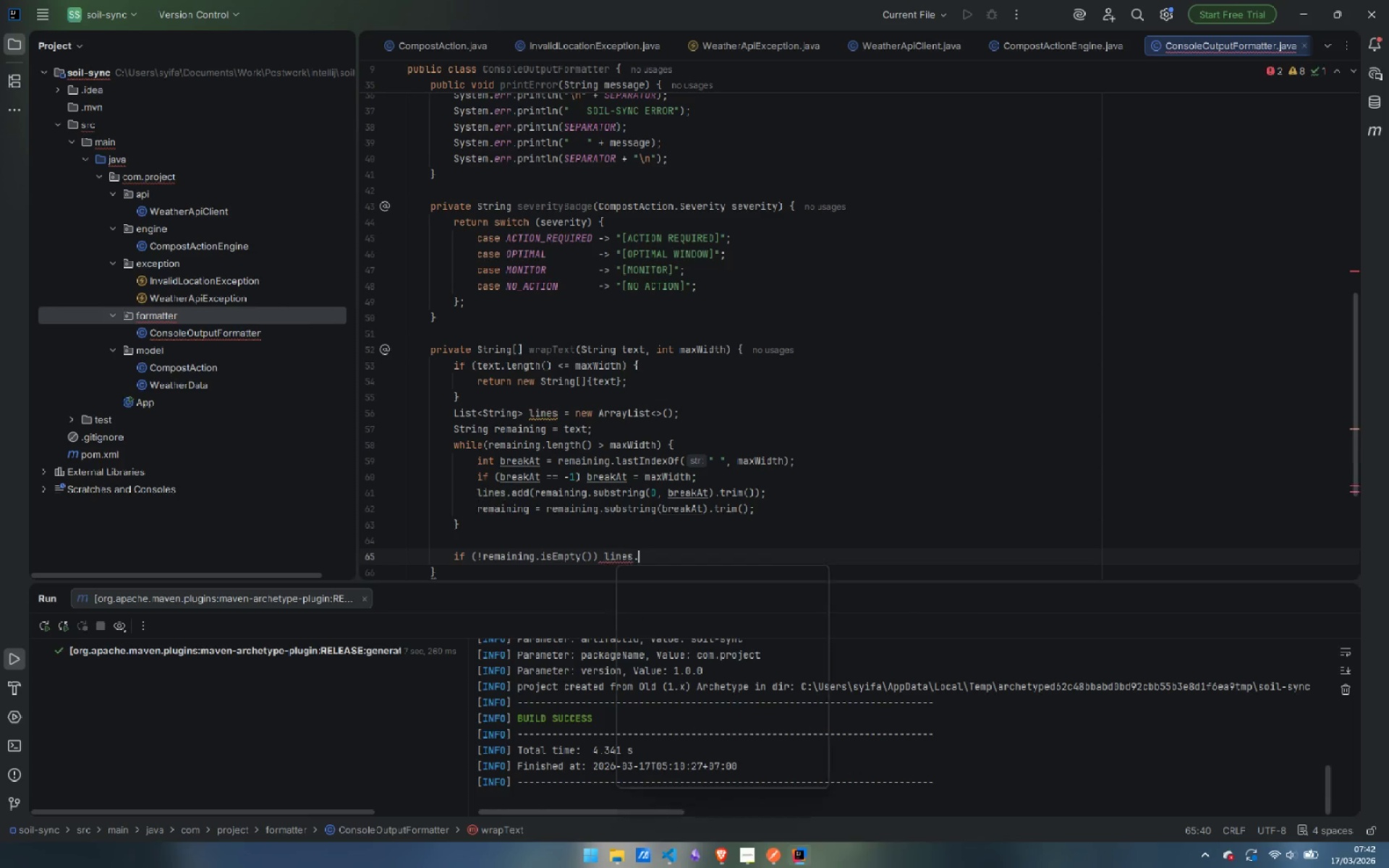 
type(.ad)
 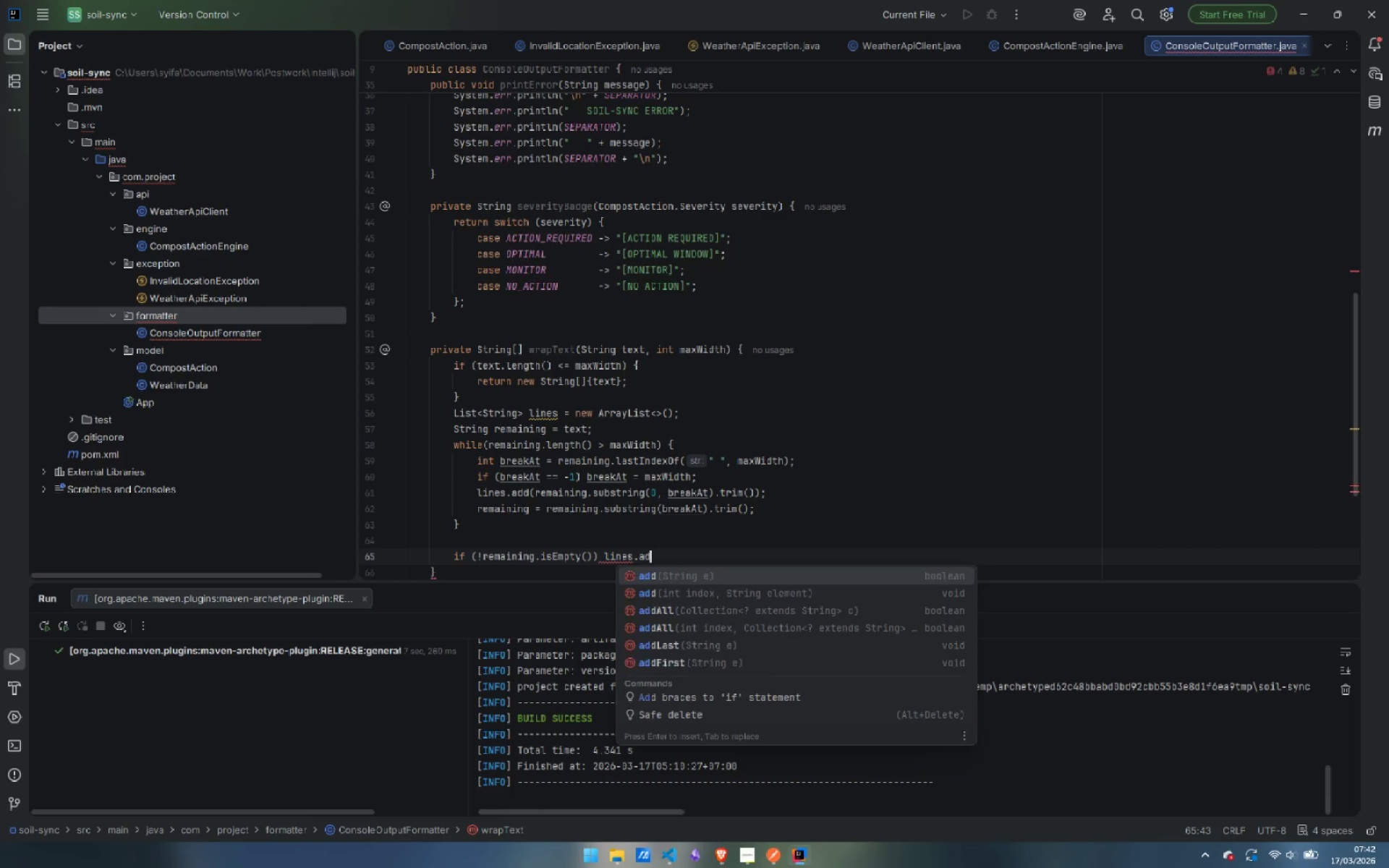 
key(Enter)
 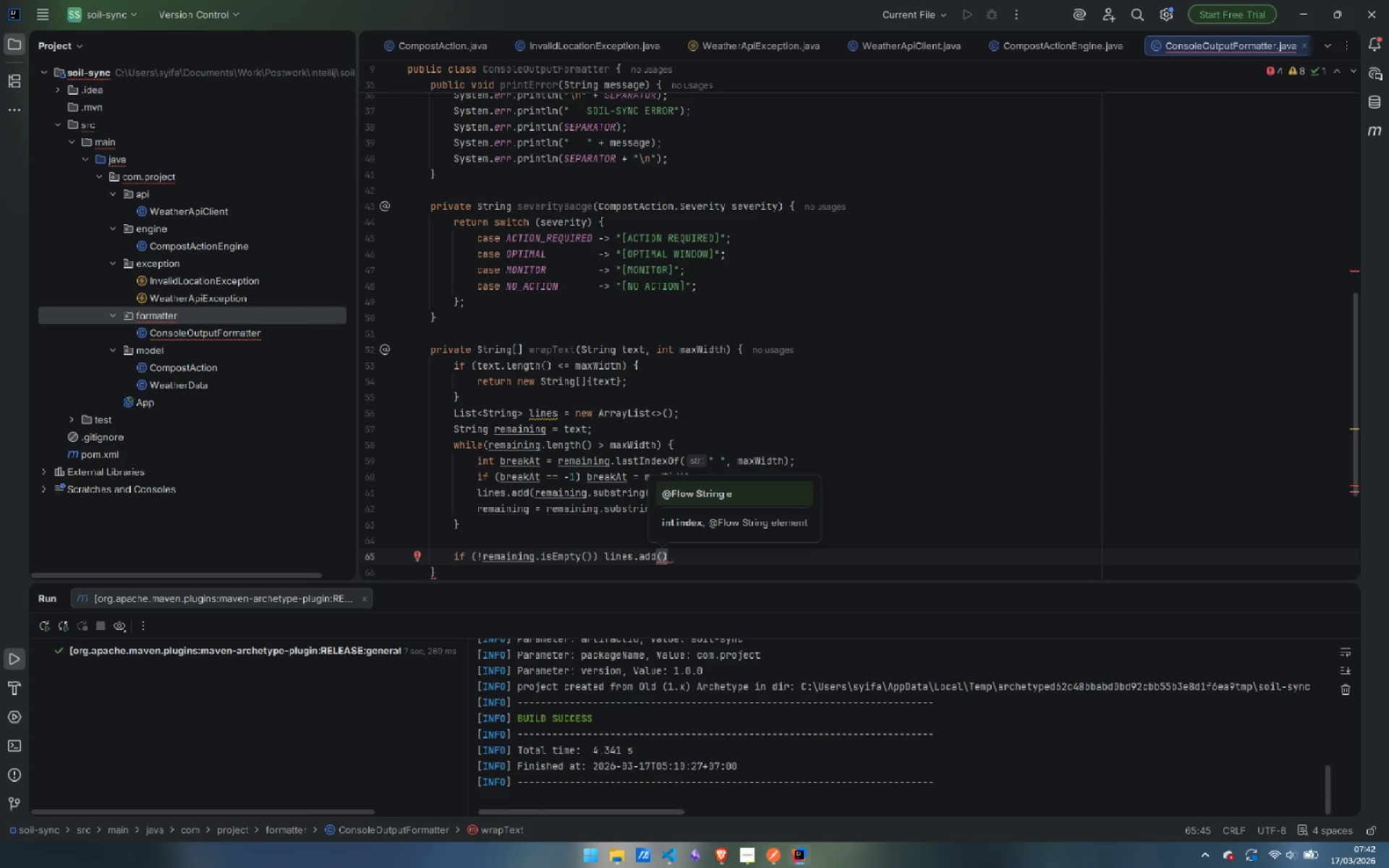 
type(remai)
 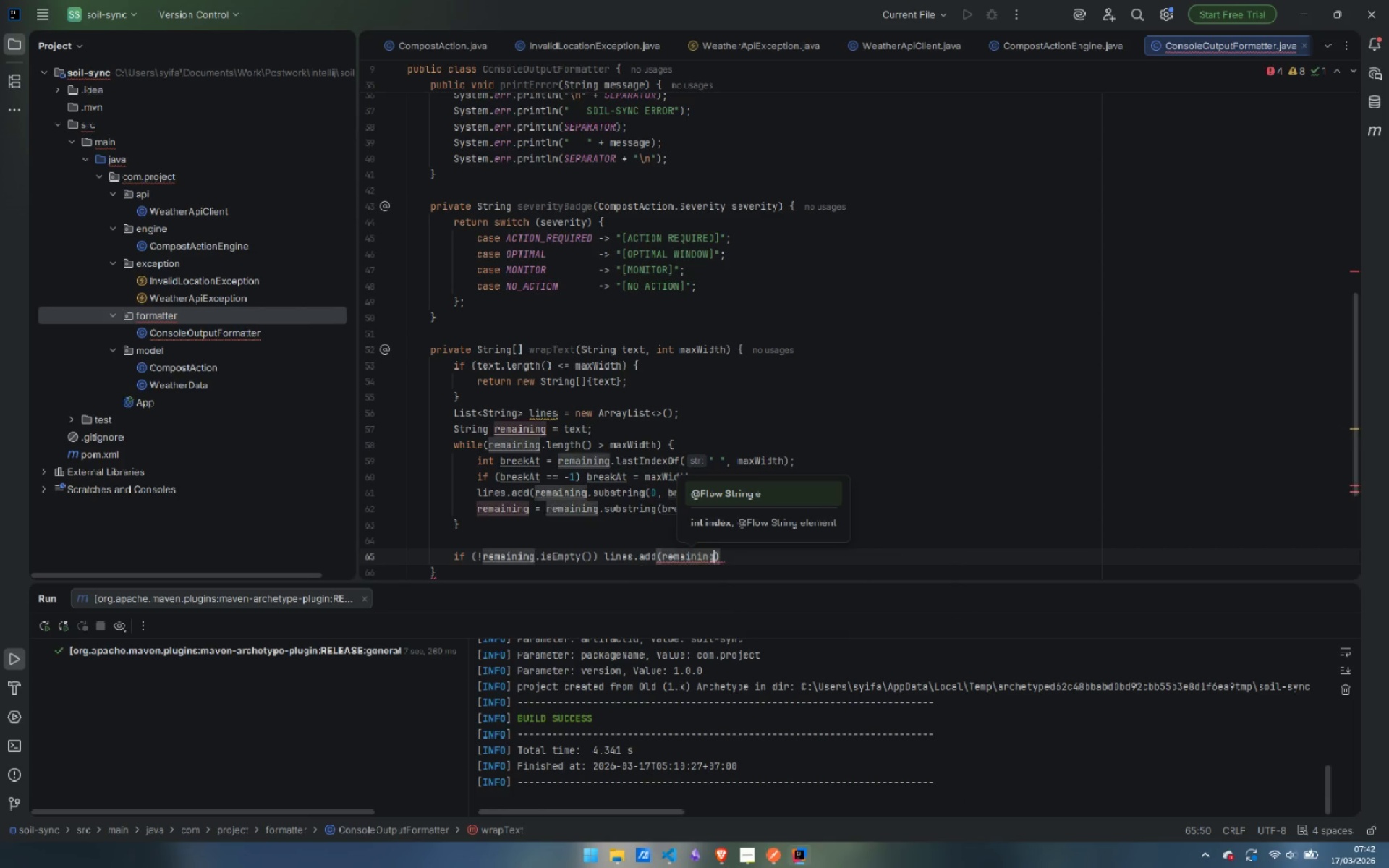 
key(Enter)
 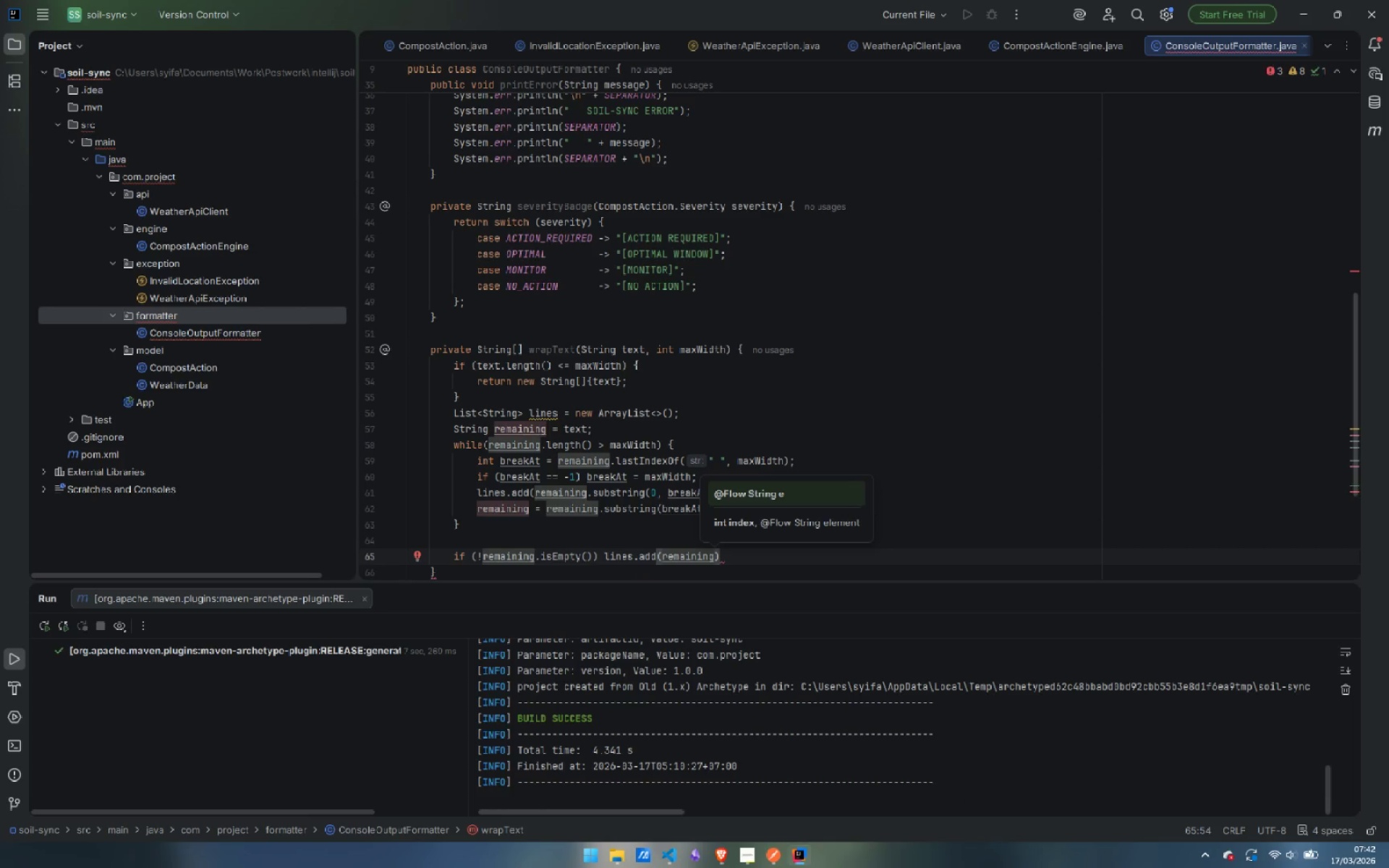 
key(ArrowRight)
 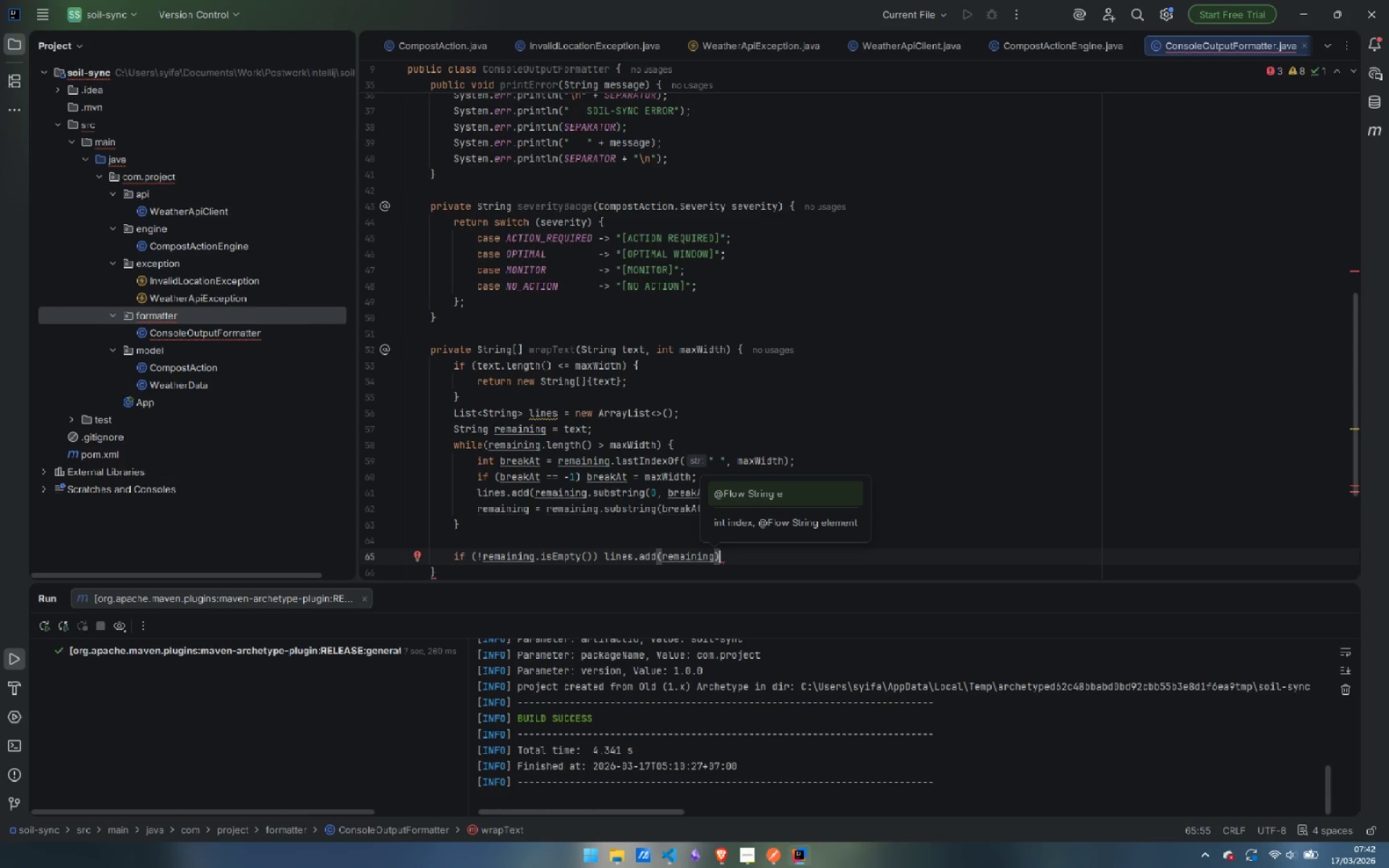 
key(Semicolon)
 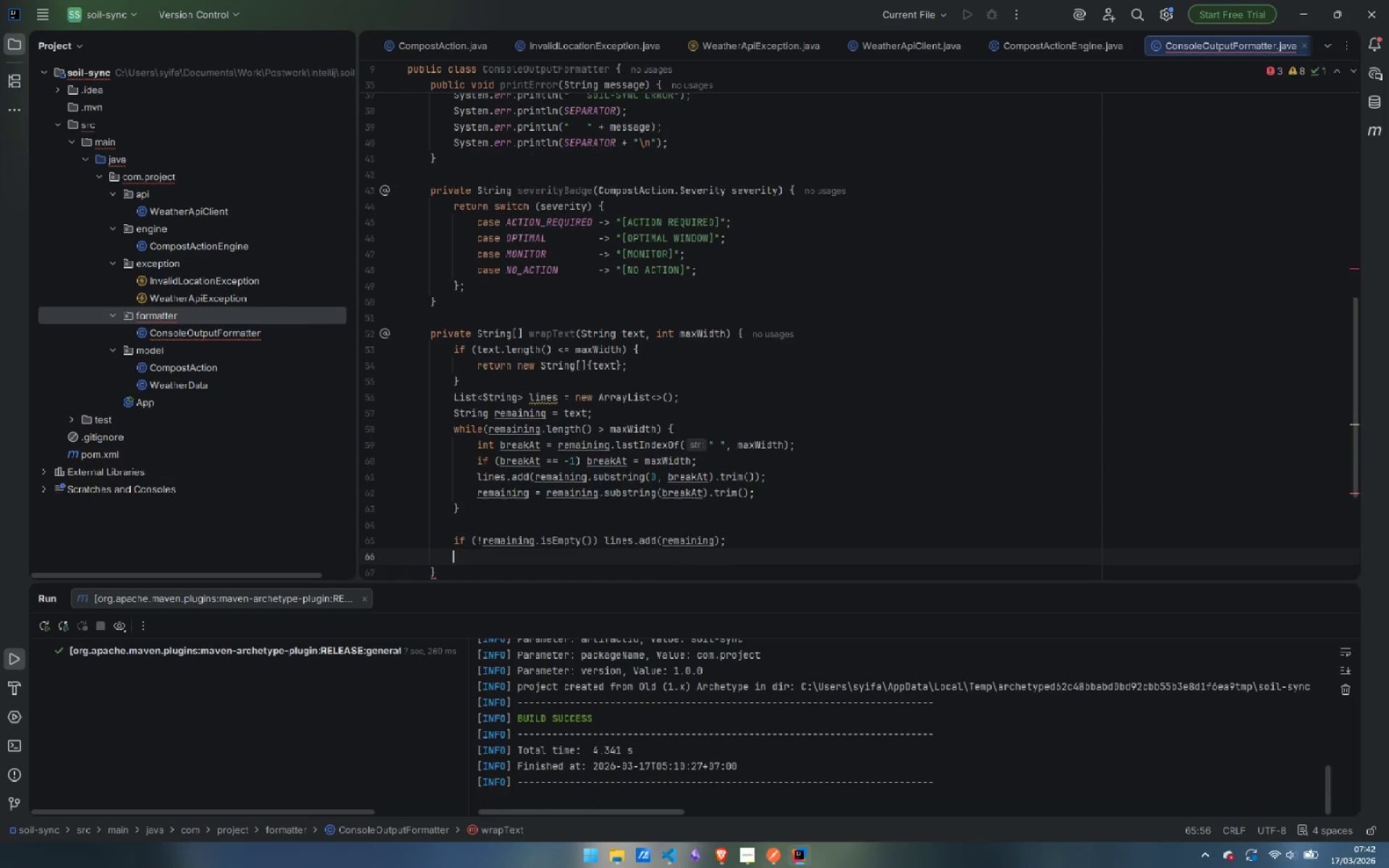 
key(Enter)
 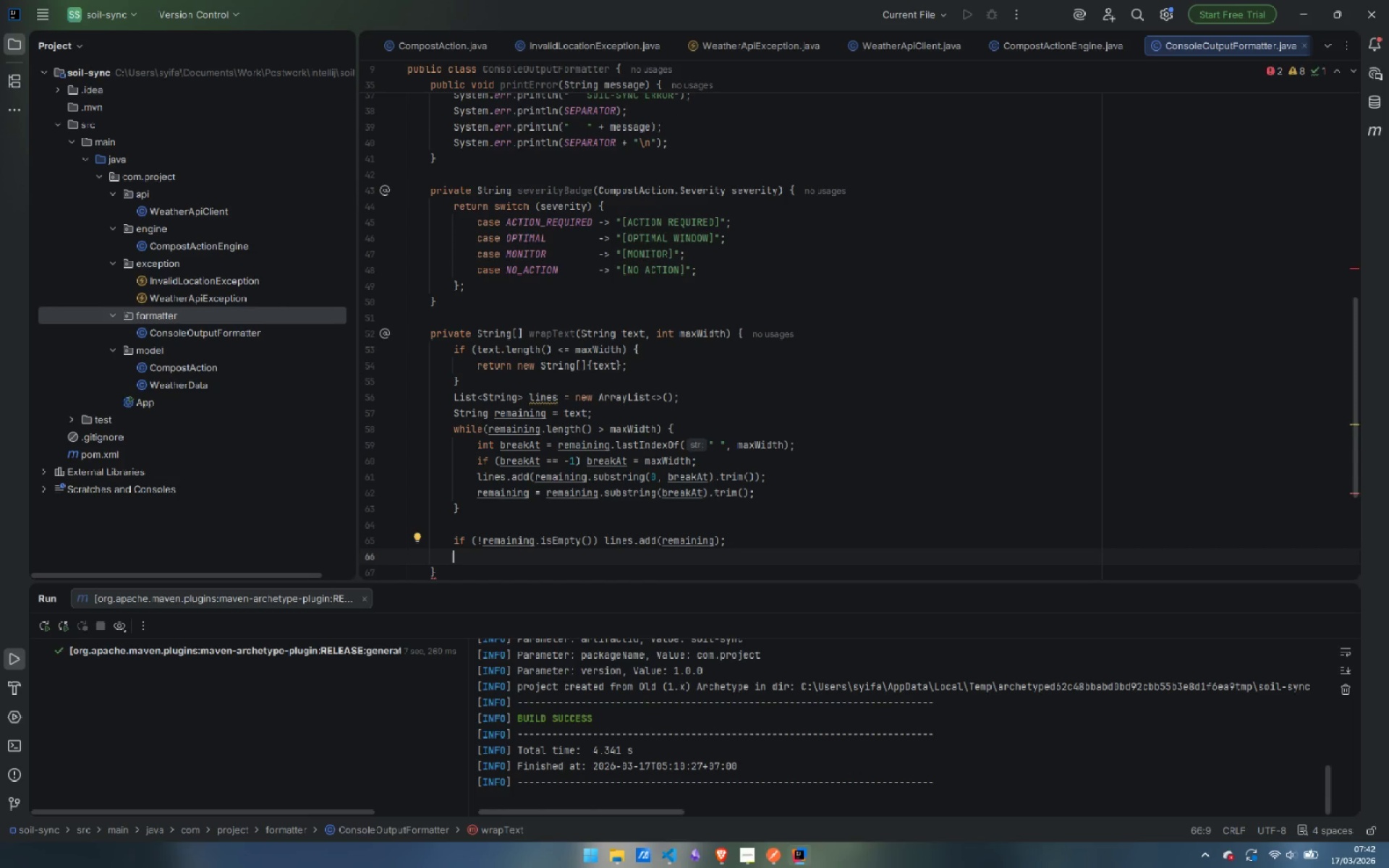 
type(return lines.to)
 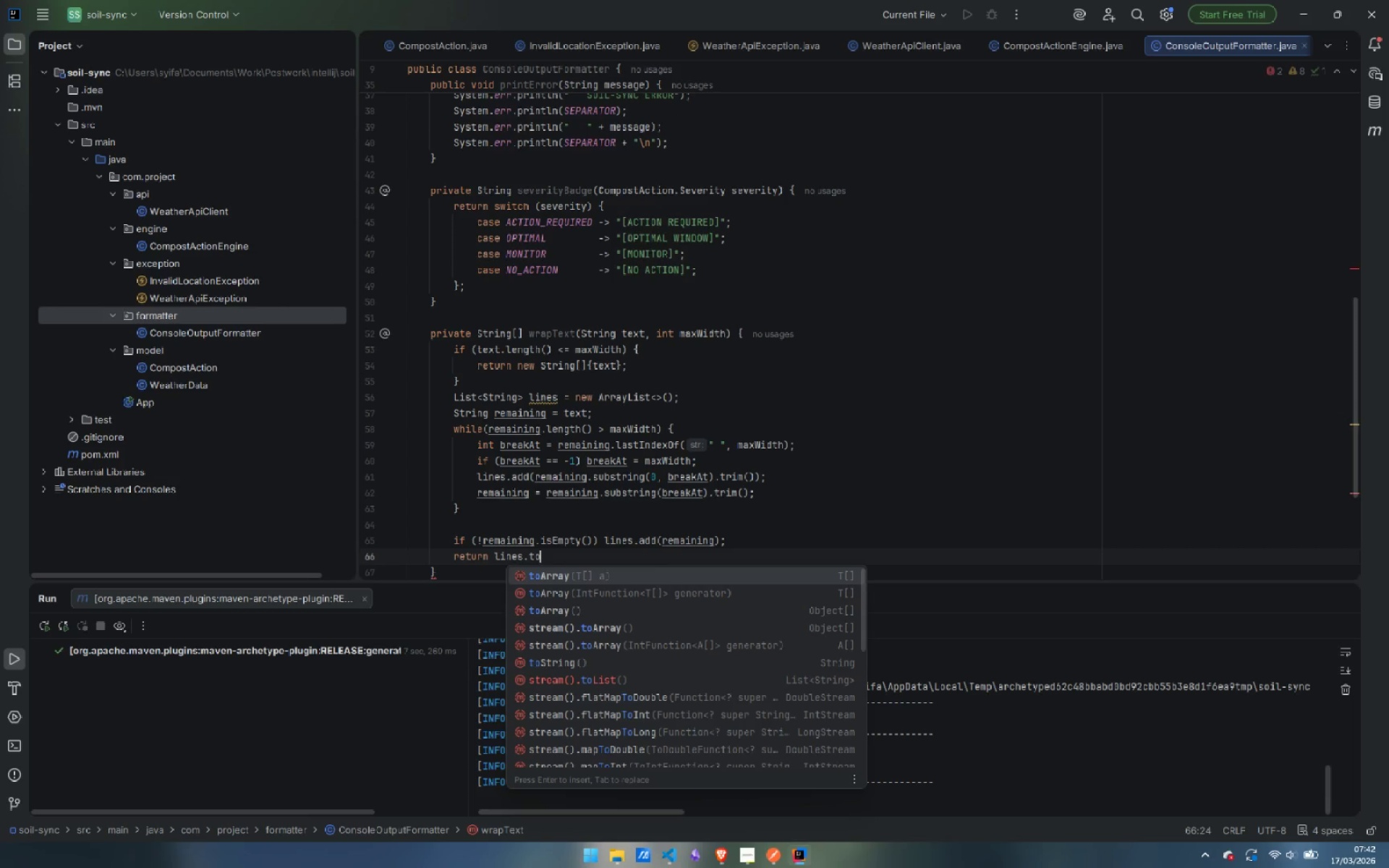 
hold_key(key=ShiftLeft, duration=0.58)
 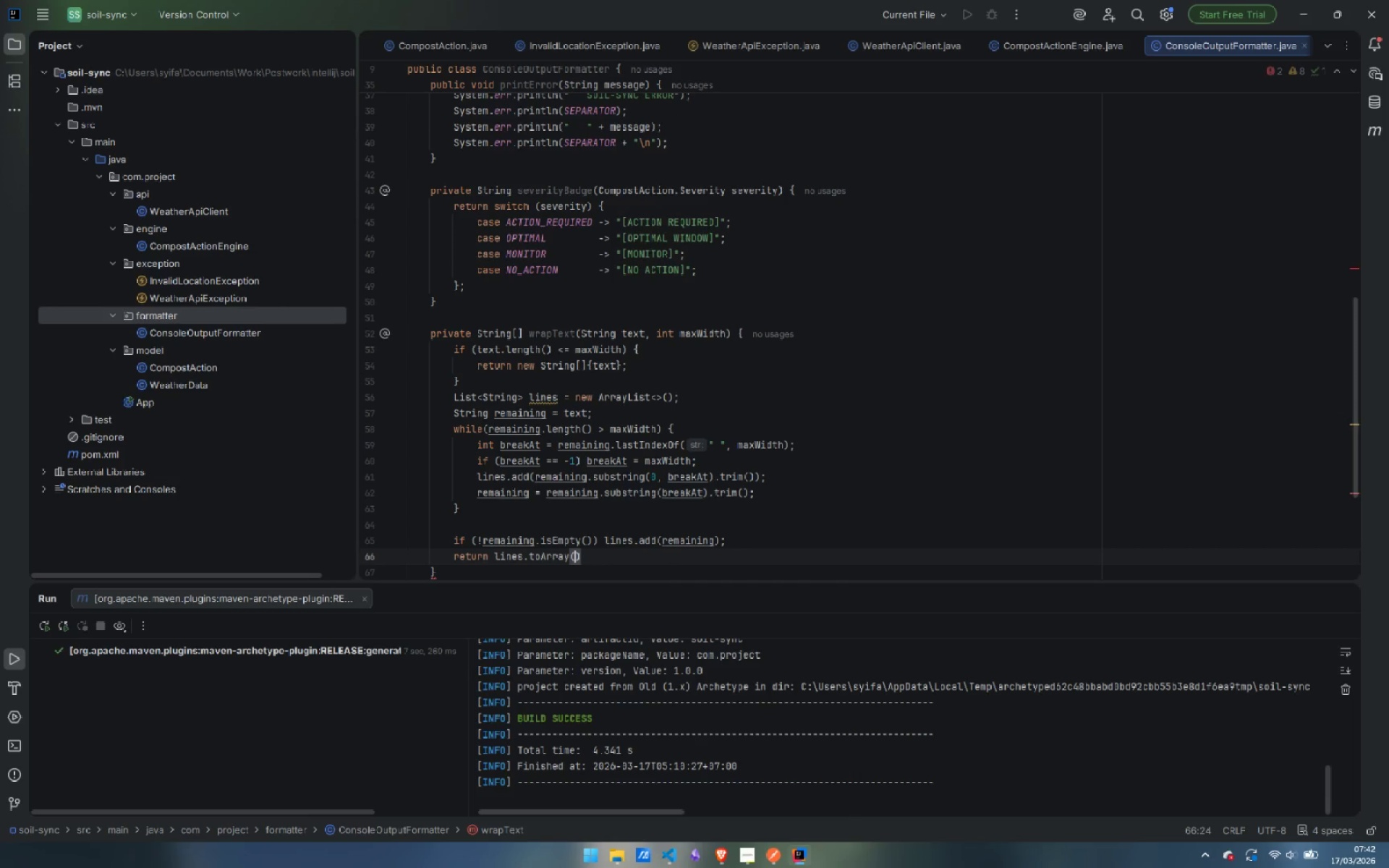 
key(Enter)
 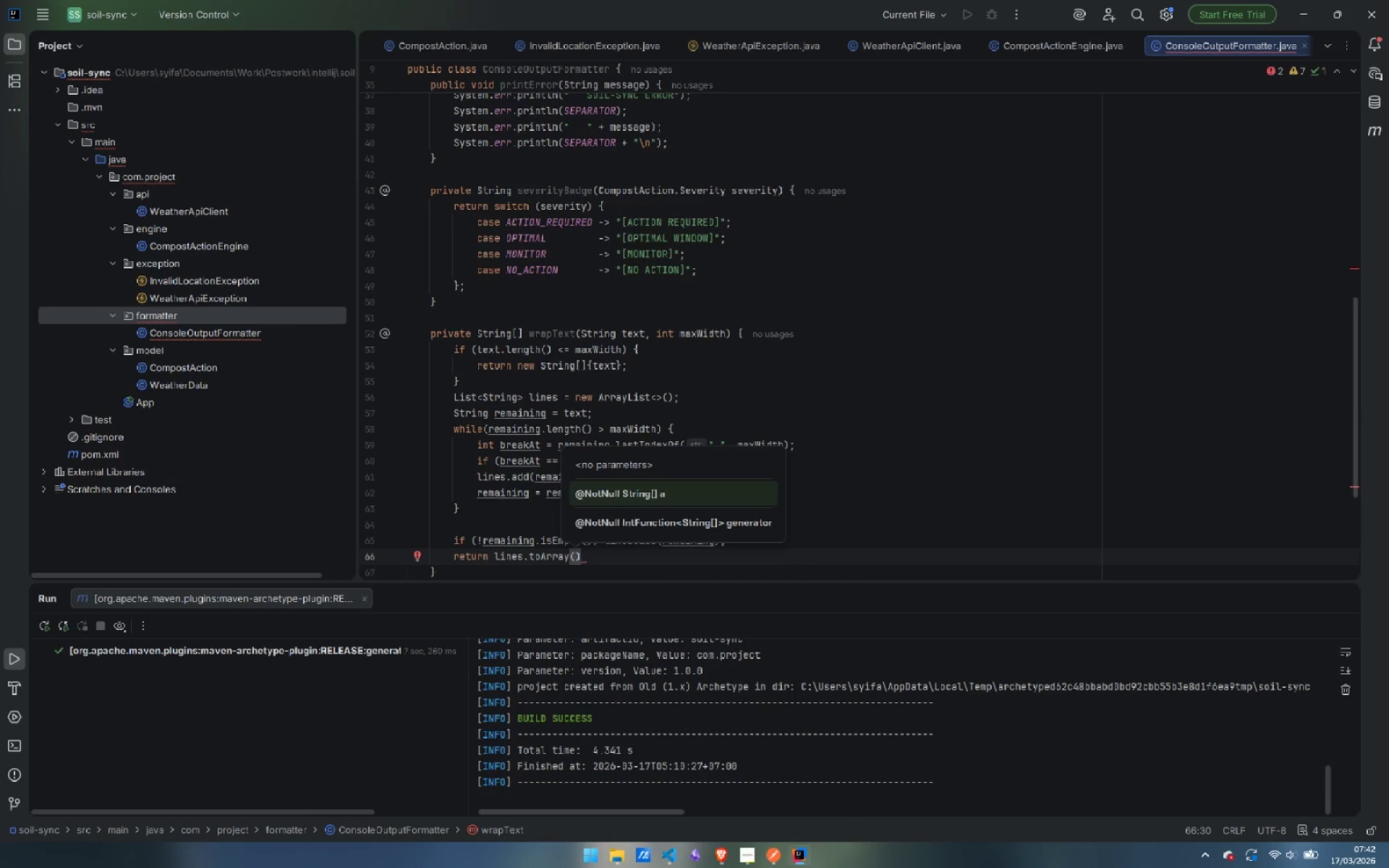 
type(new String[0)
 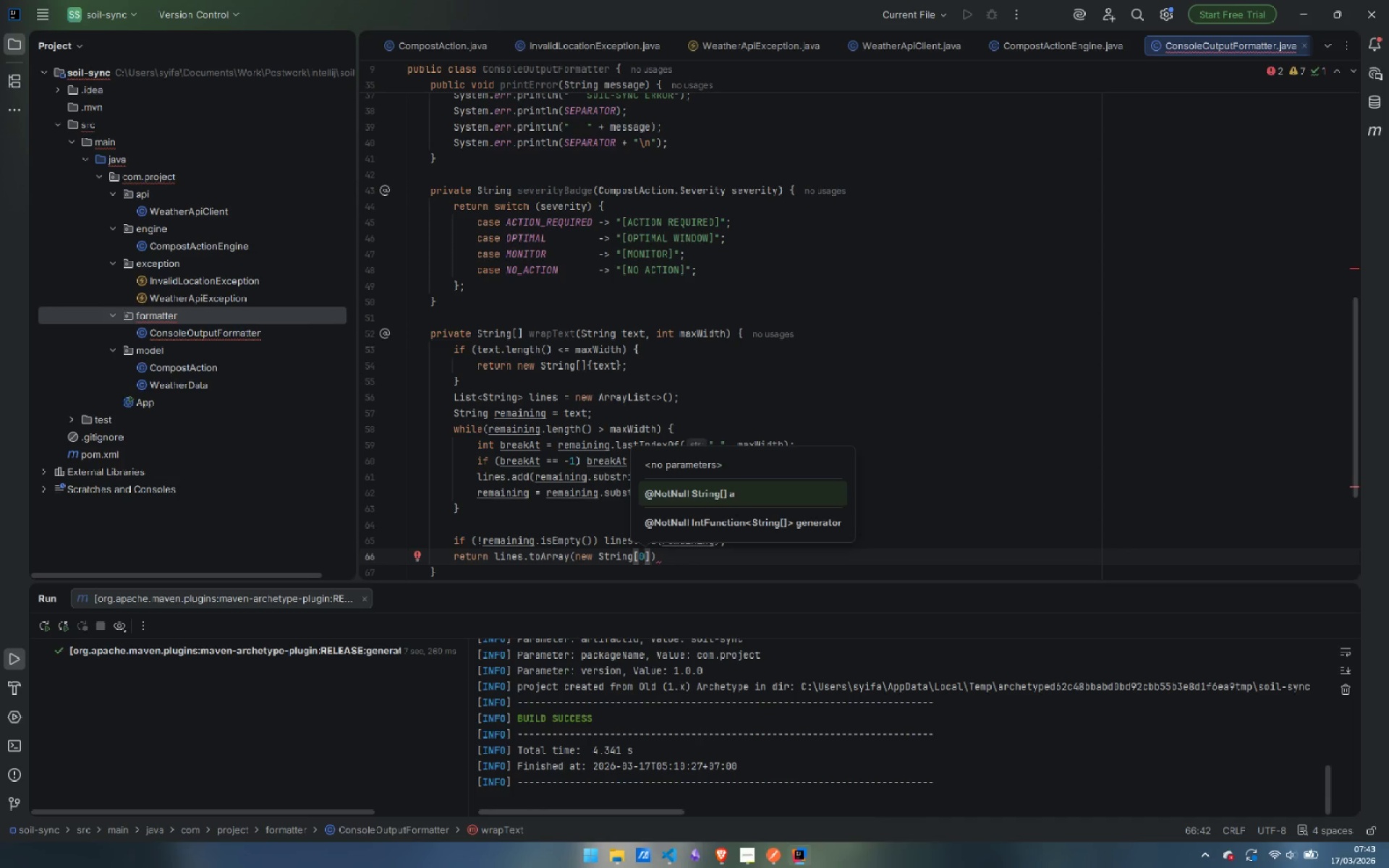 
key(ArrowRight)
 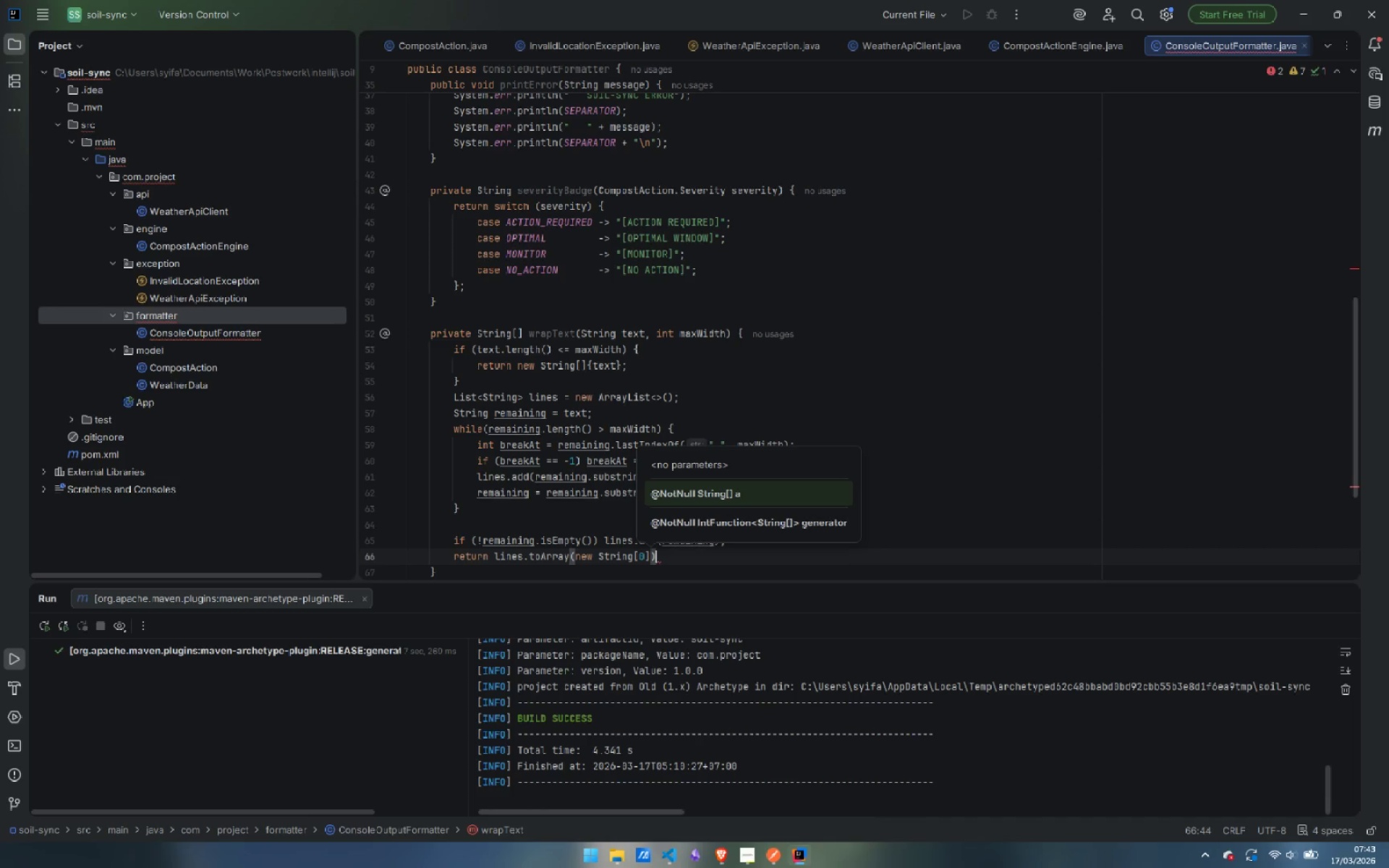 
key(ArrowRight)
 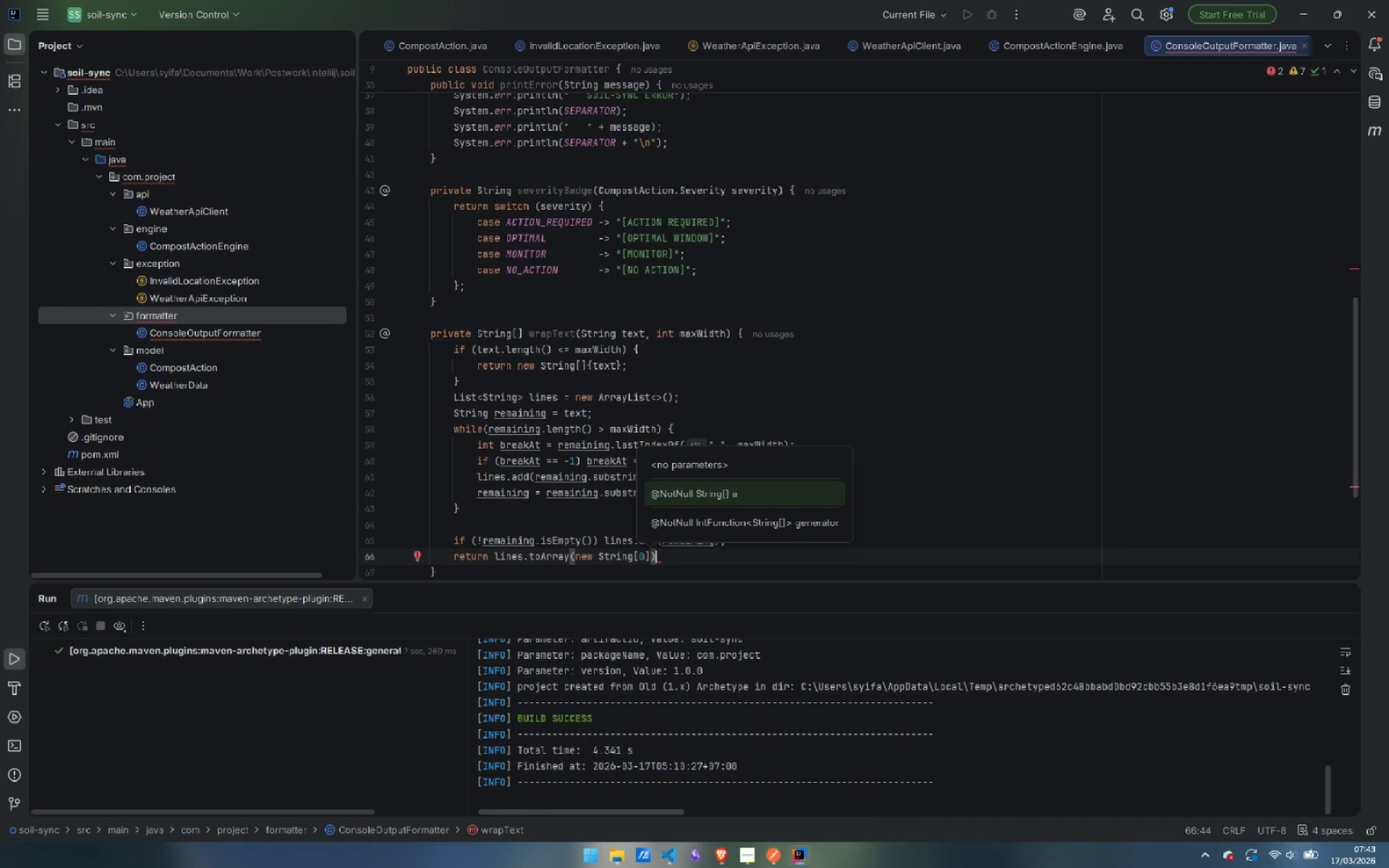 
key(Semicolon)
 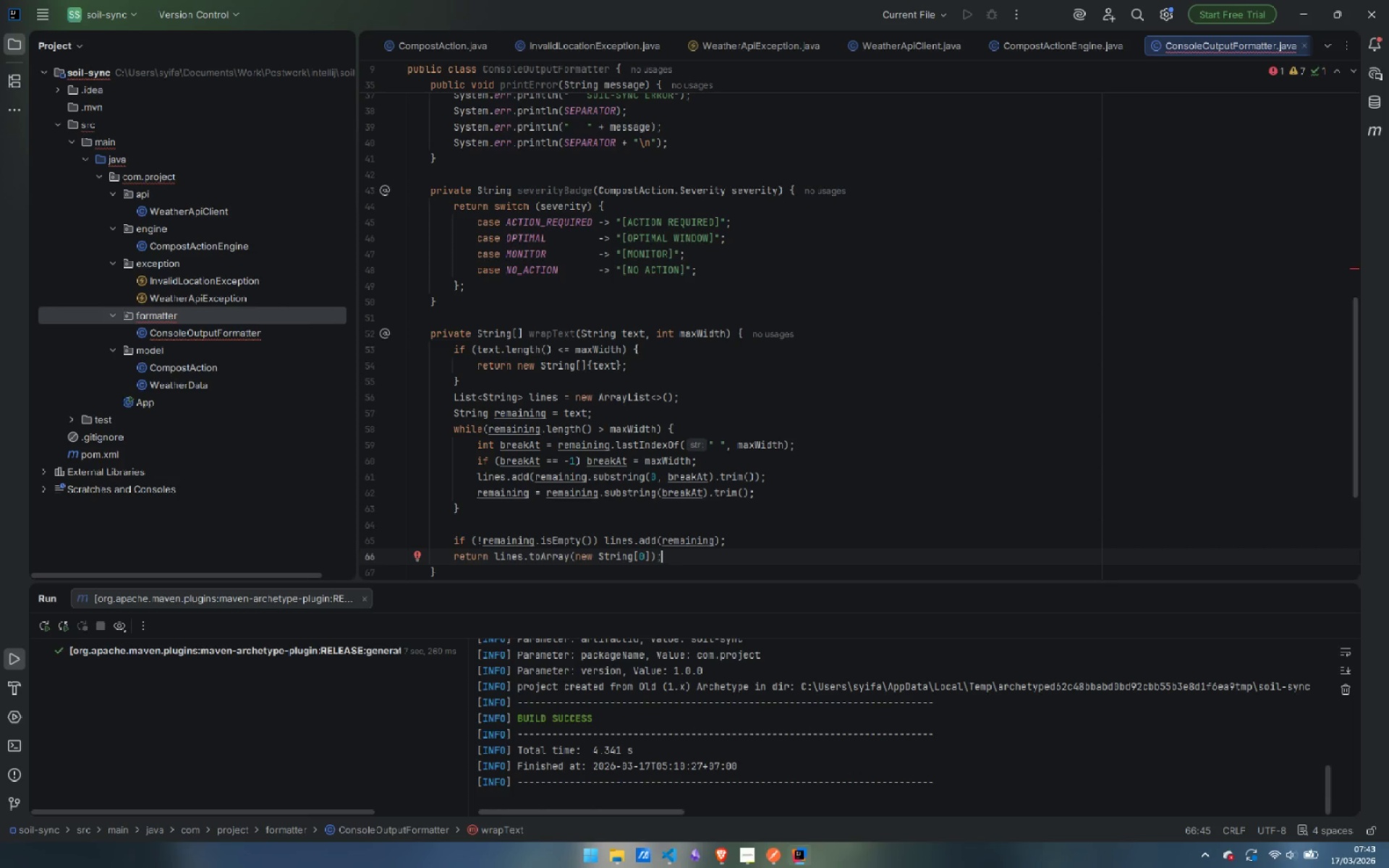 
wait(10.77)
 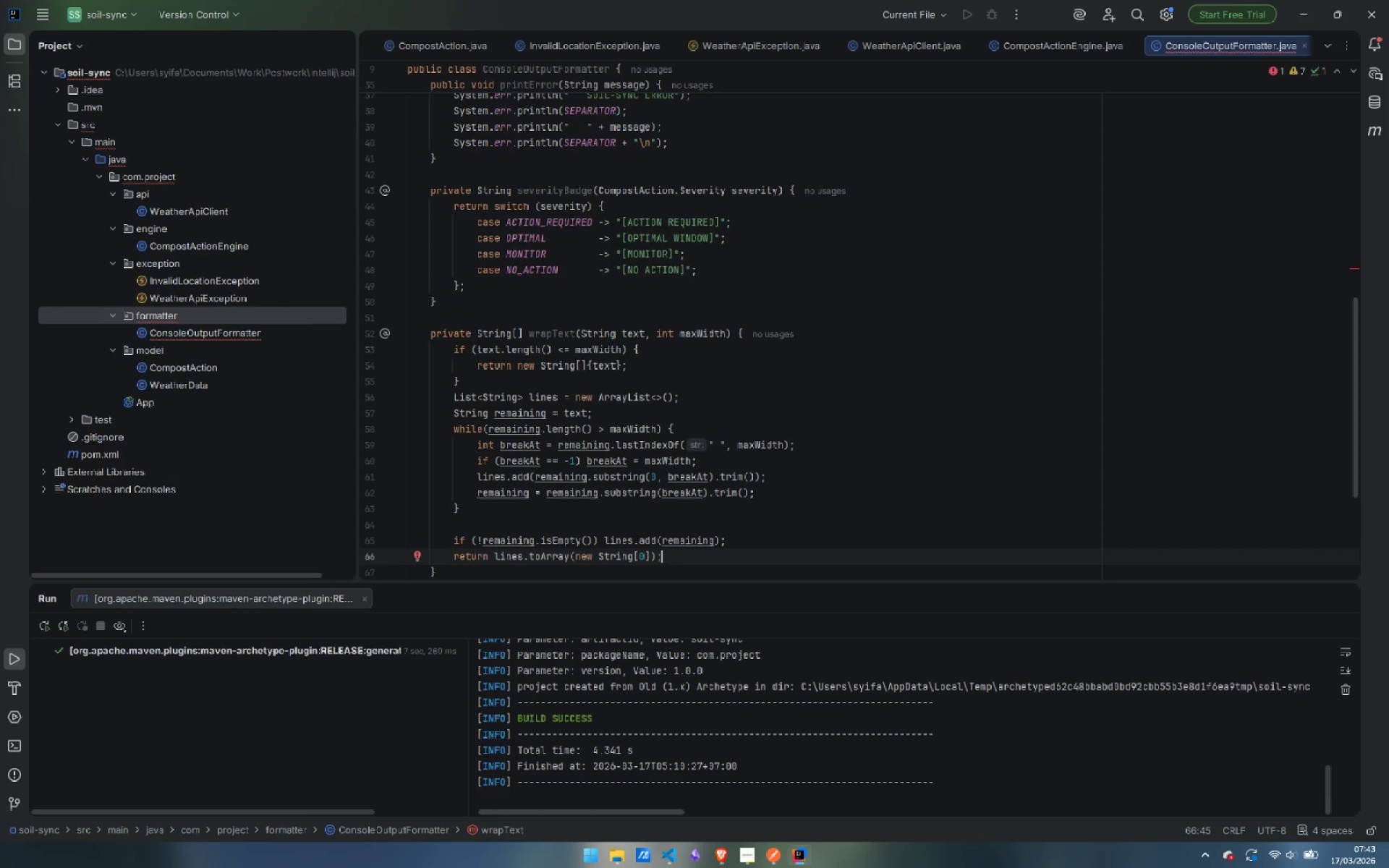 
left_click([743, 854])